 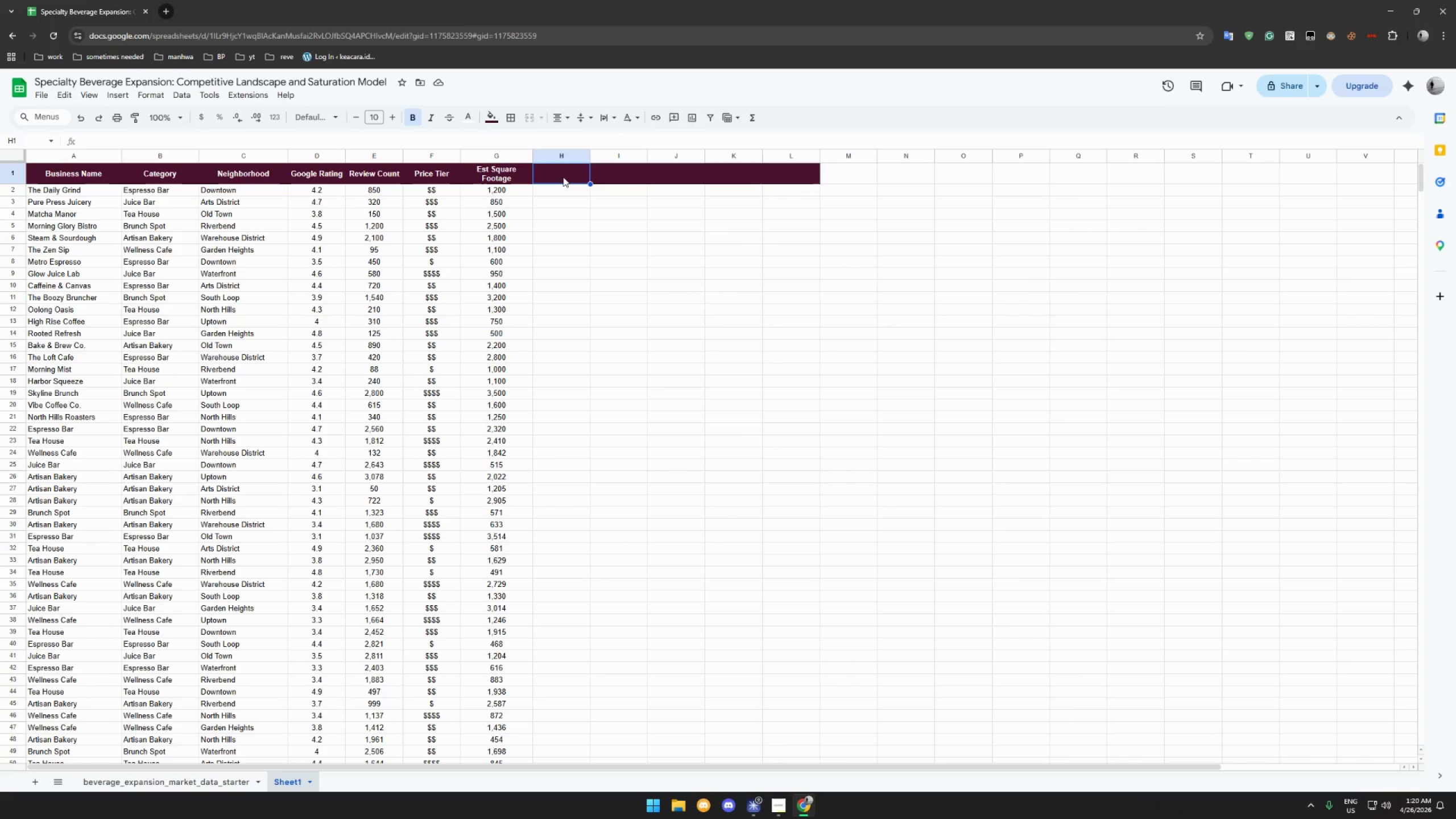 
type(Price  )
key(Backspace)
type(Numeric)
 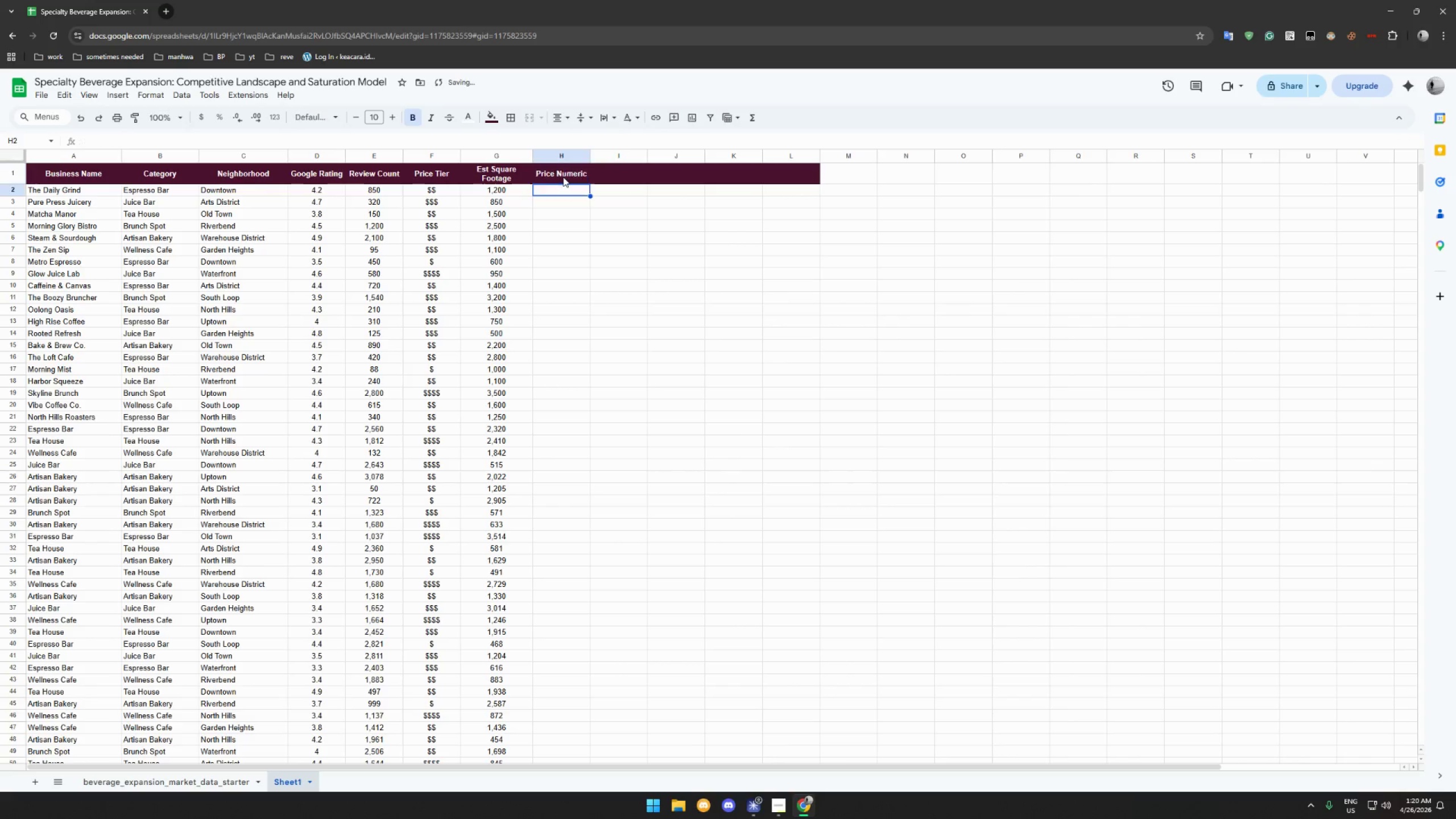 
key(Enter)
 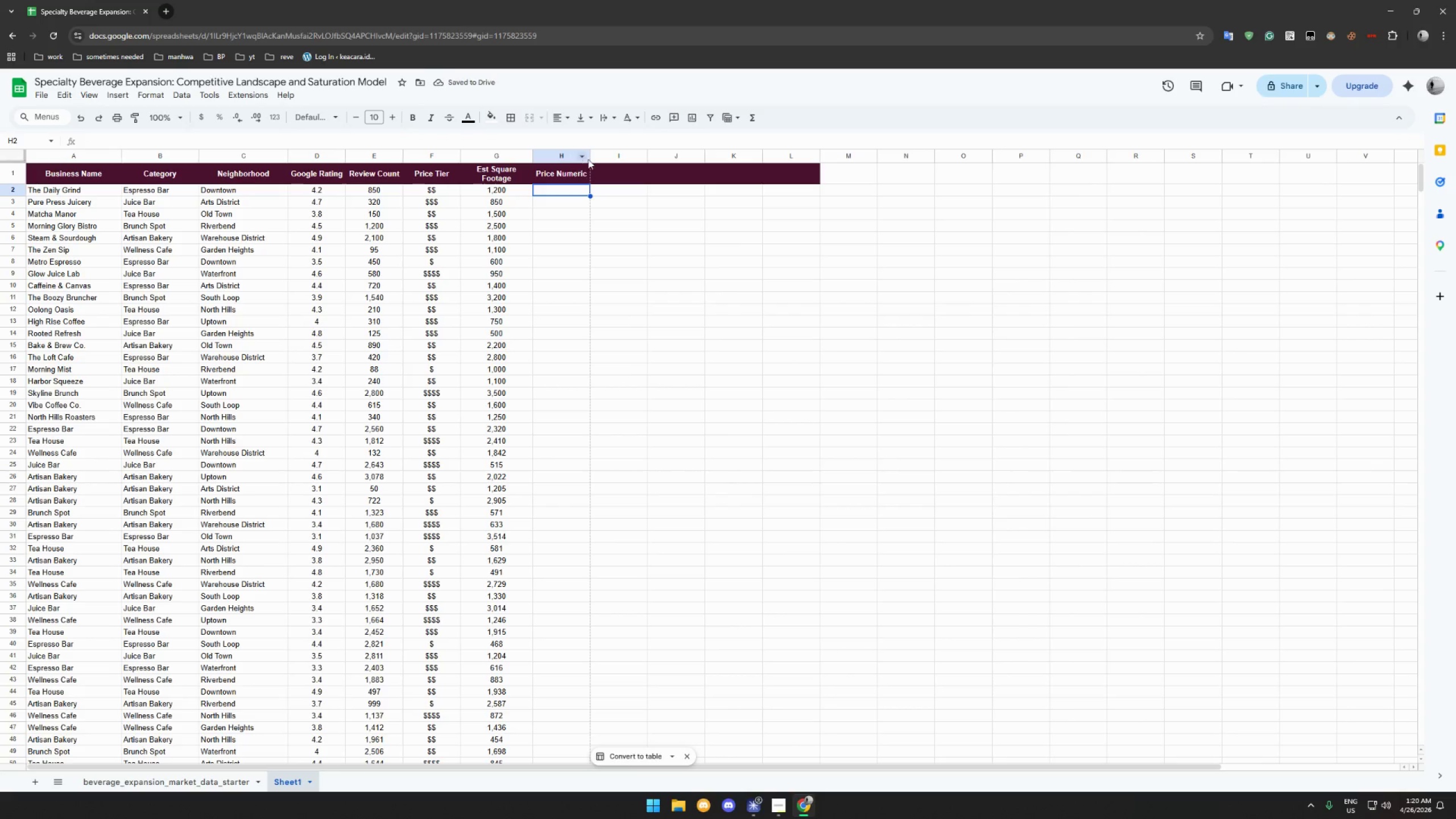 
left_click_drag(start_coordinate=[590, 156], to_coordinate=[580, 156])
 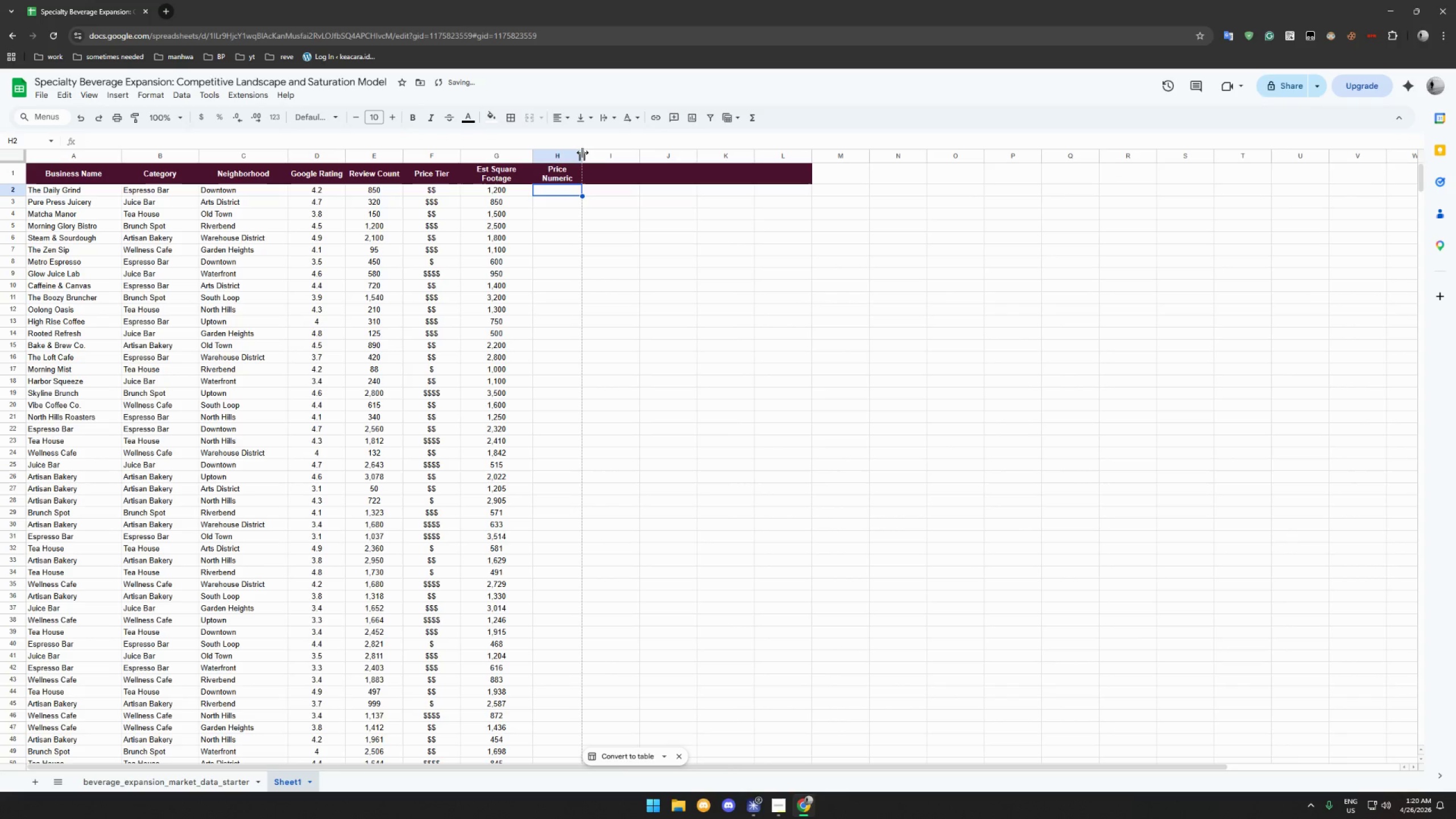 
left_click([599, 173])
 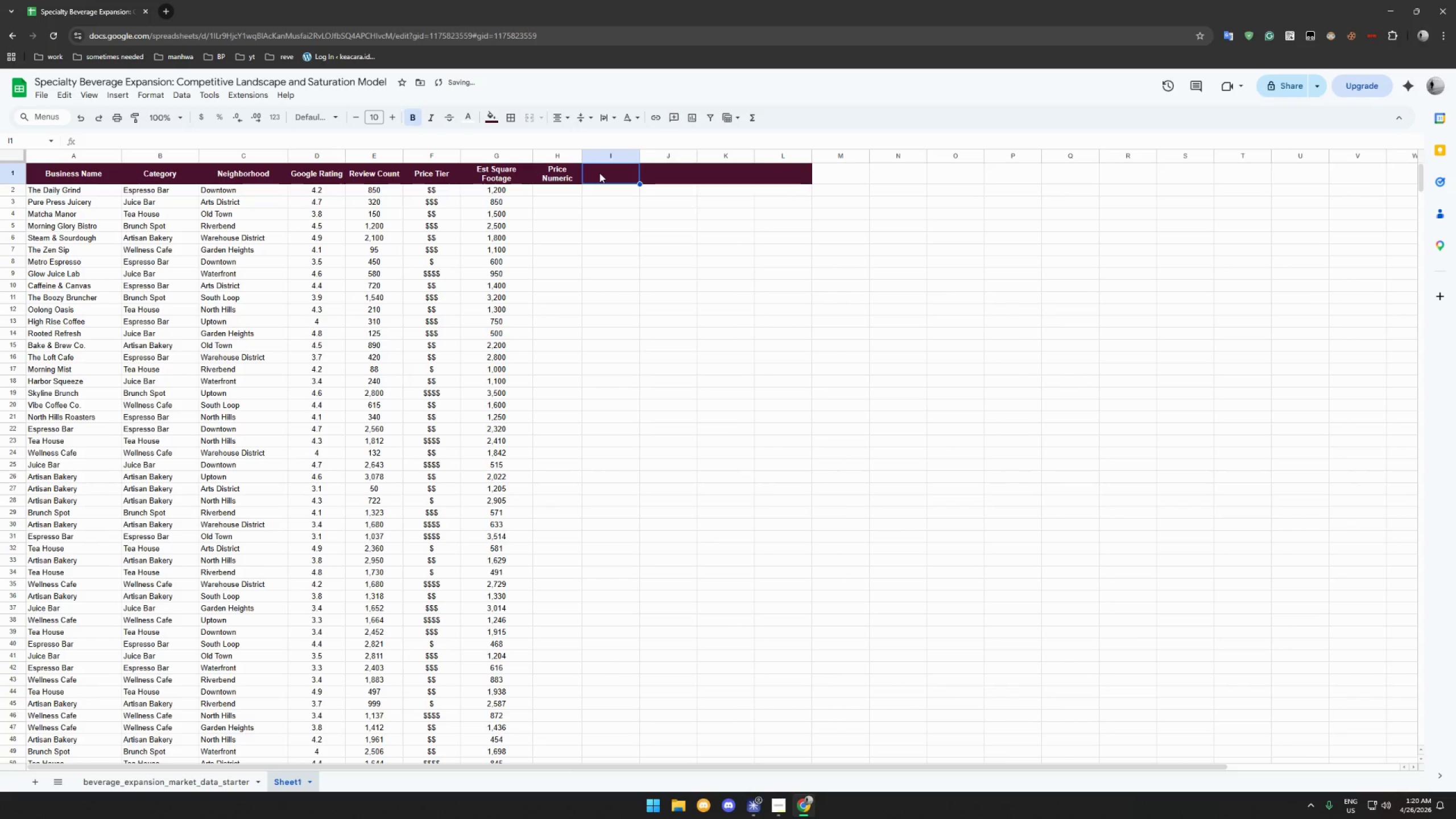 
type(Competitive Intensity Score)
 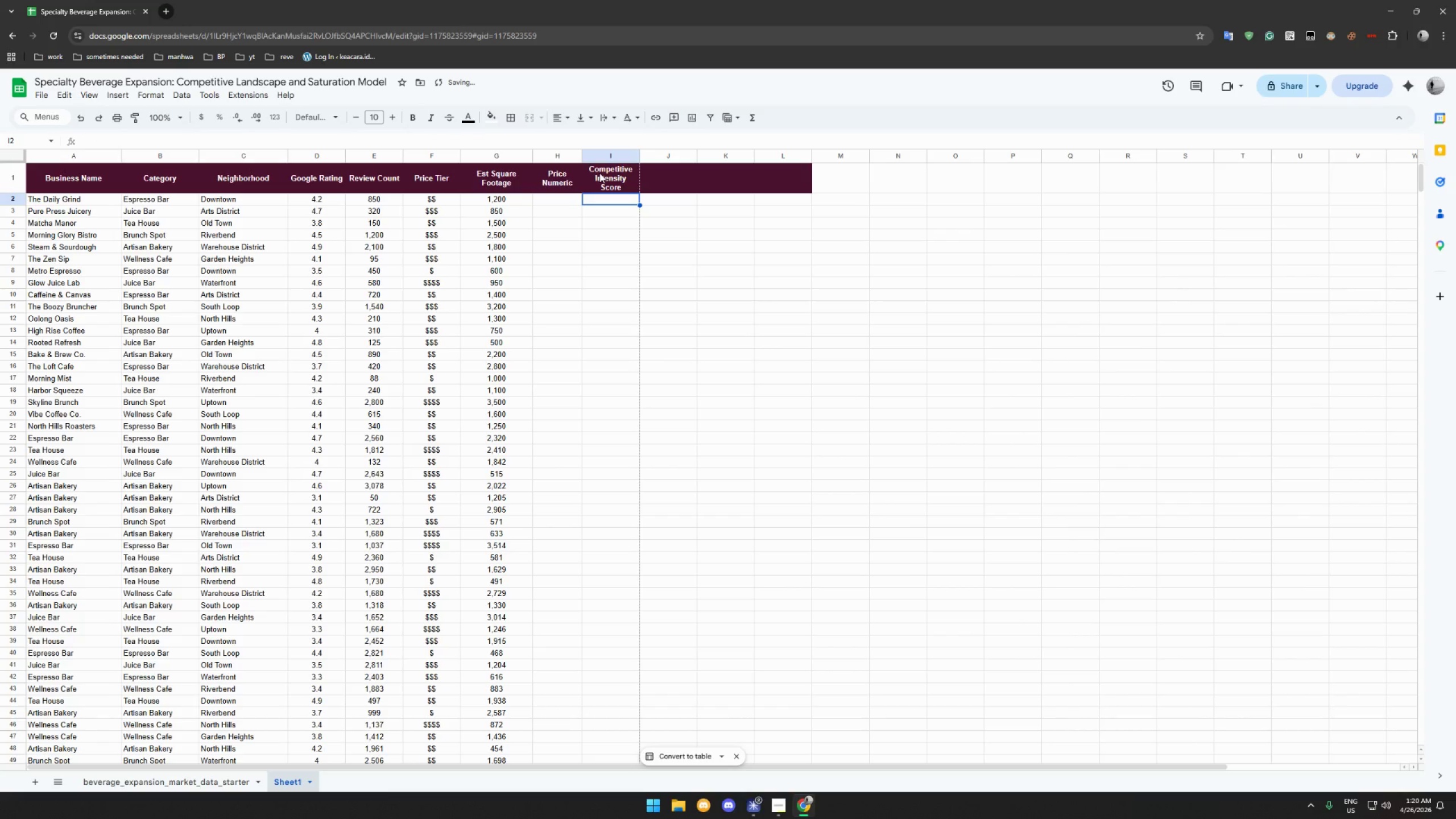 
 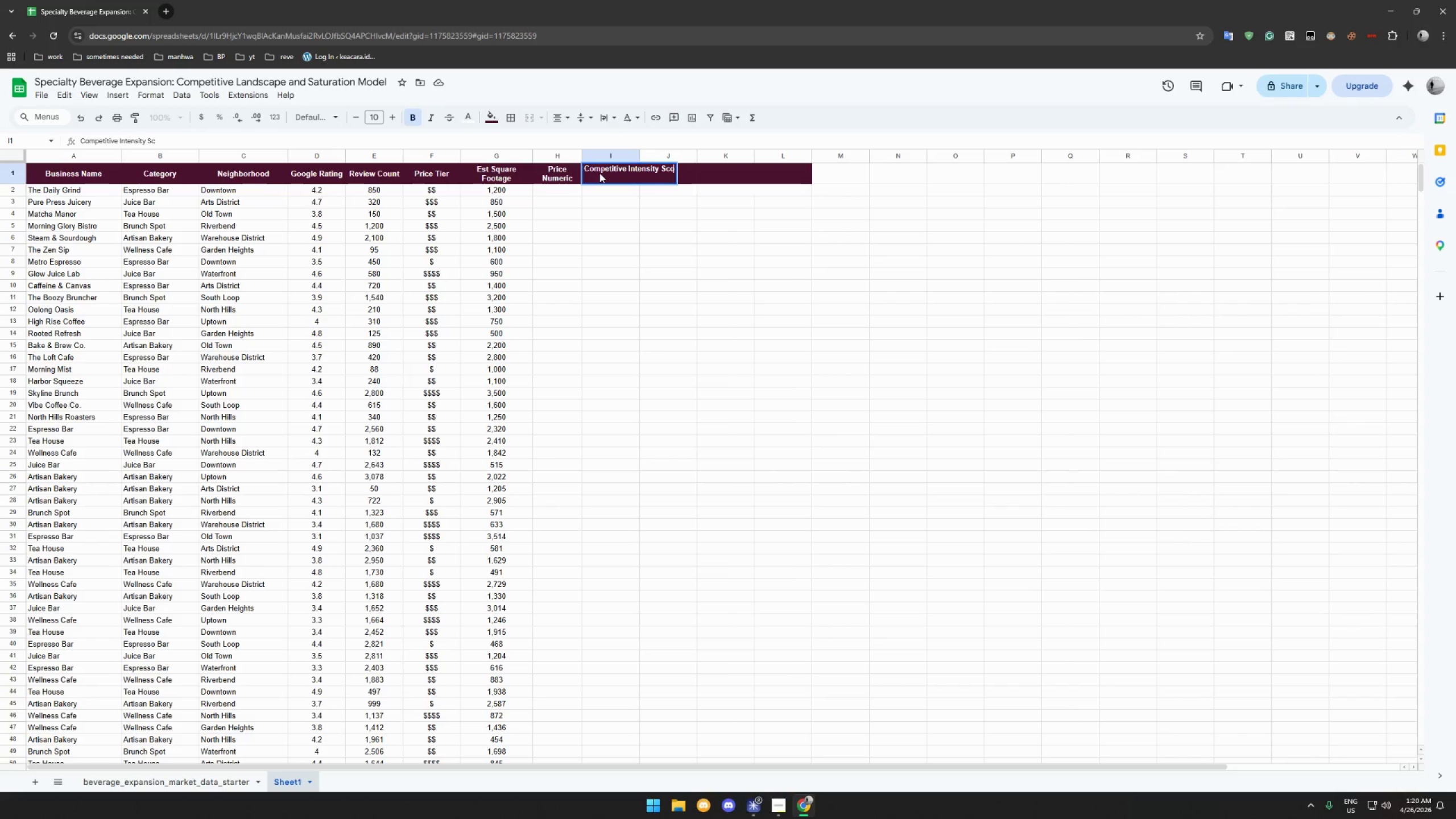 
key(Enter)
 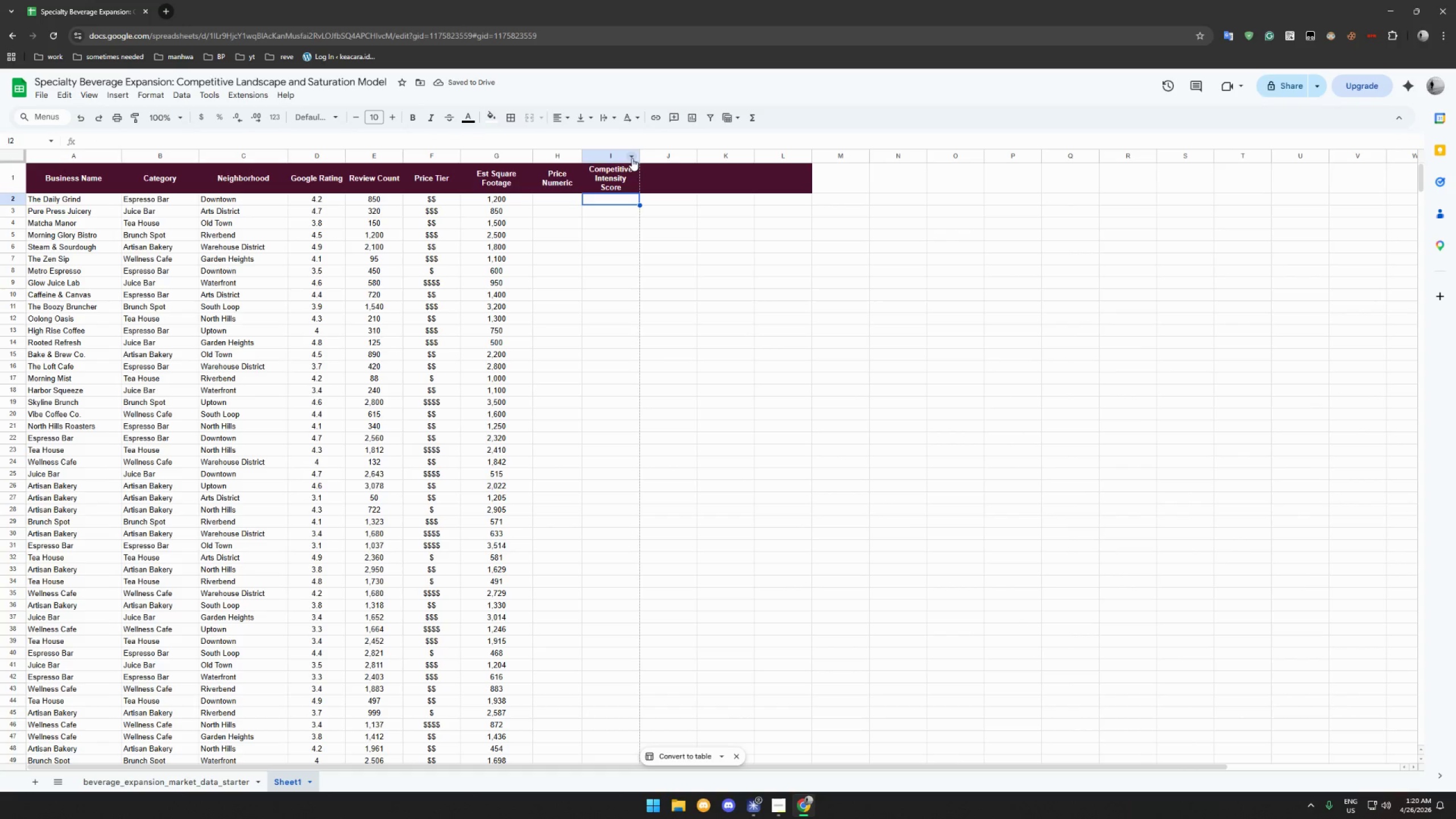 
left_click_drag(start_coordinate=[637, 152], to_coordinate=[643, 153])
 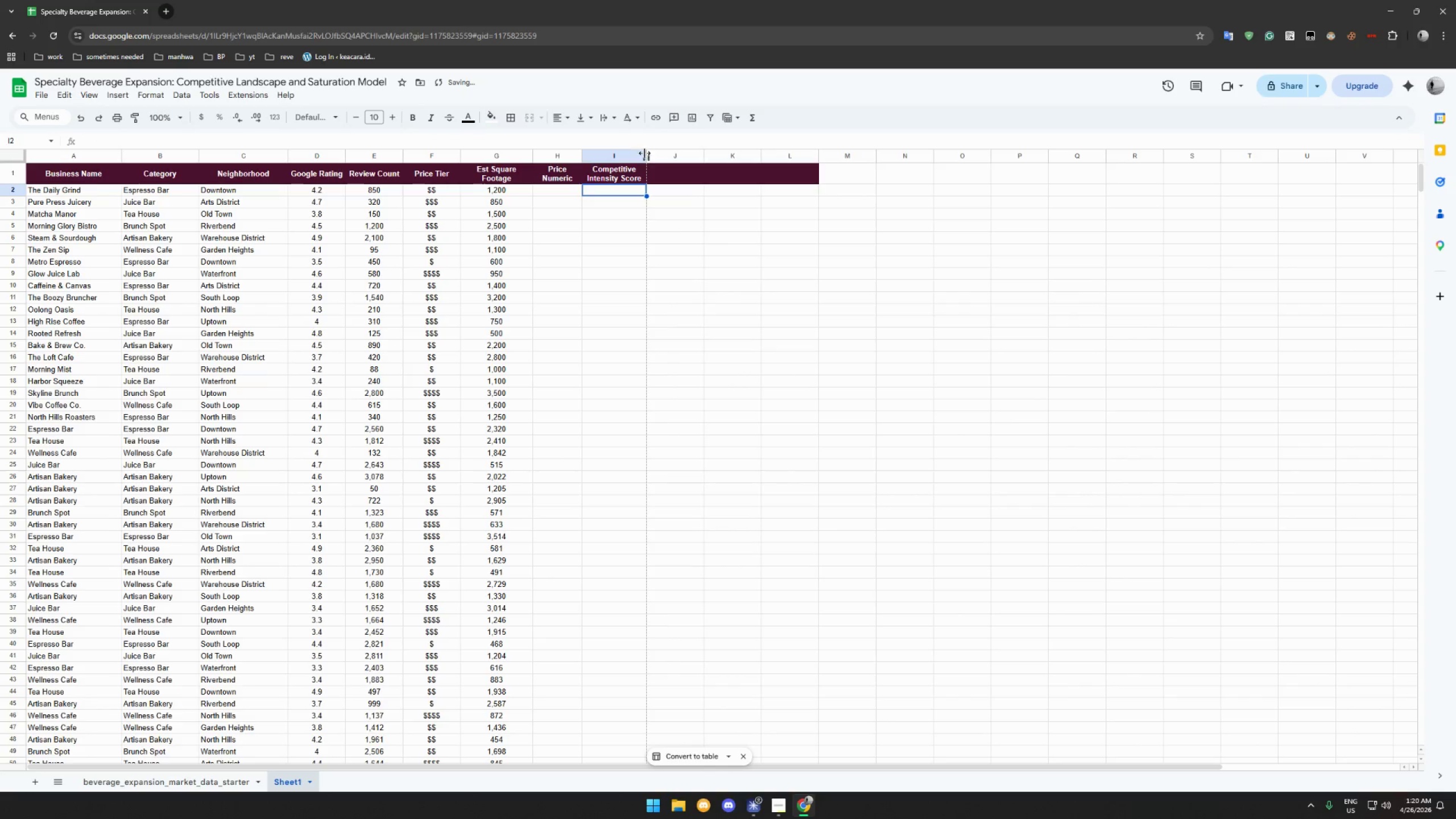 
left_click([665, 174])
 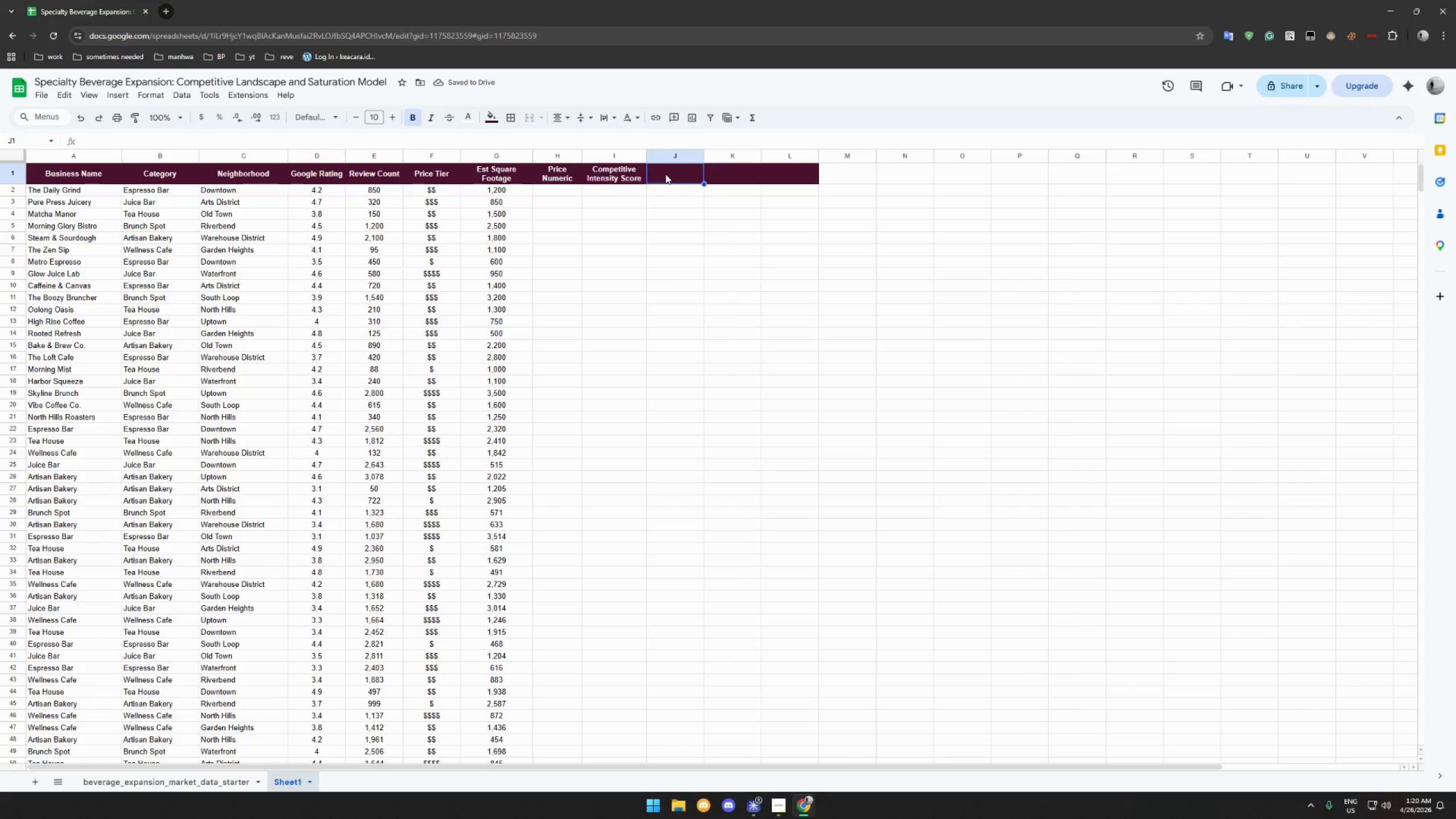 
type(Thread Type)
 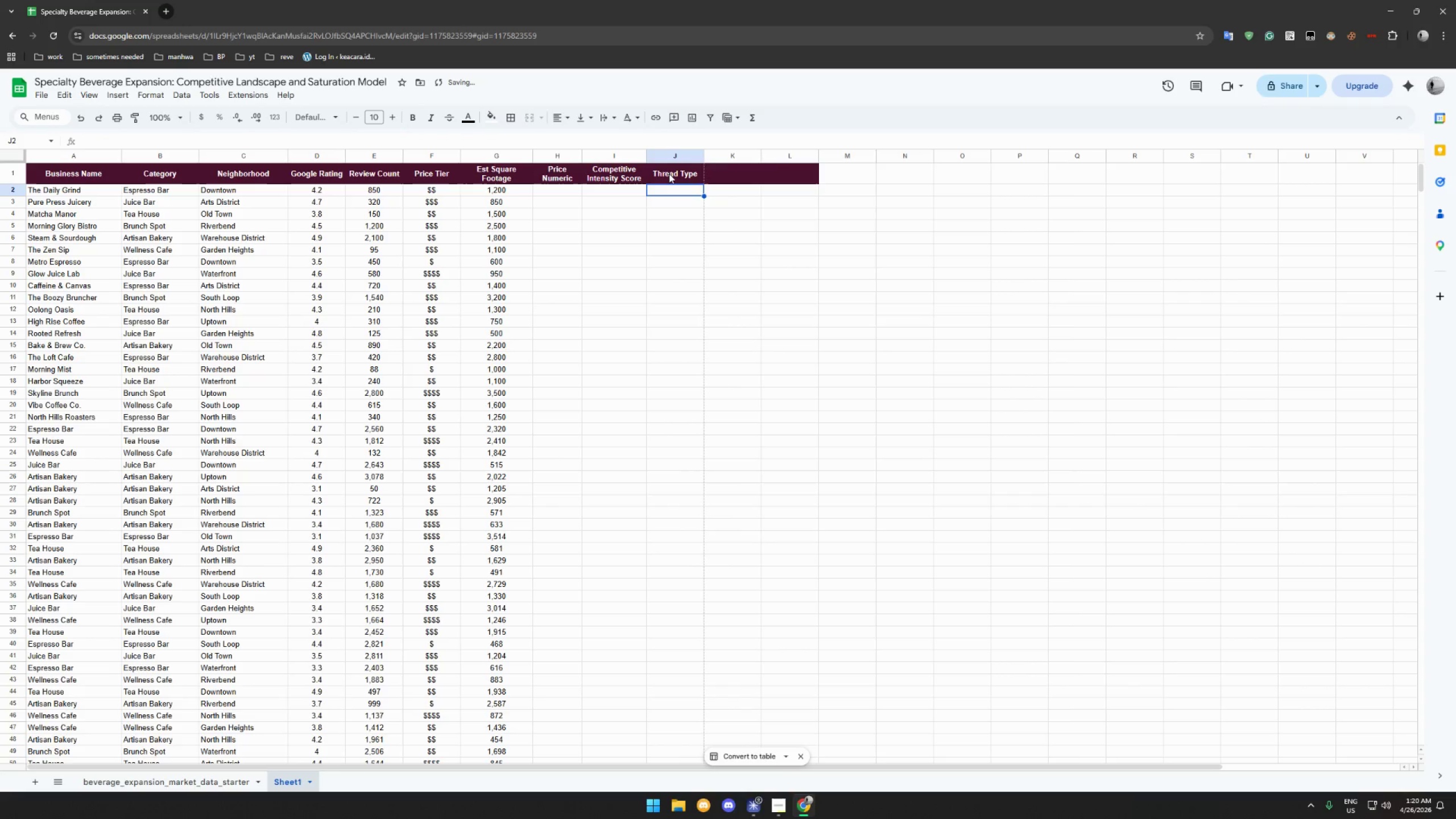 
 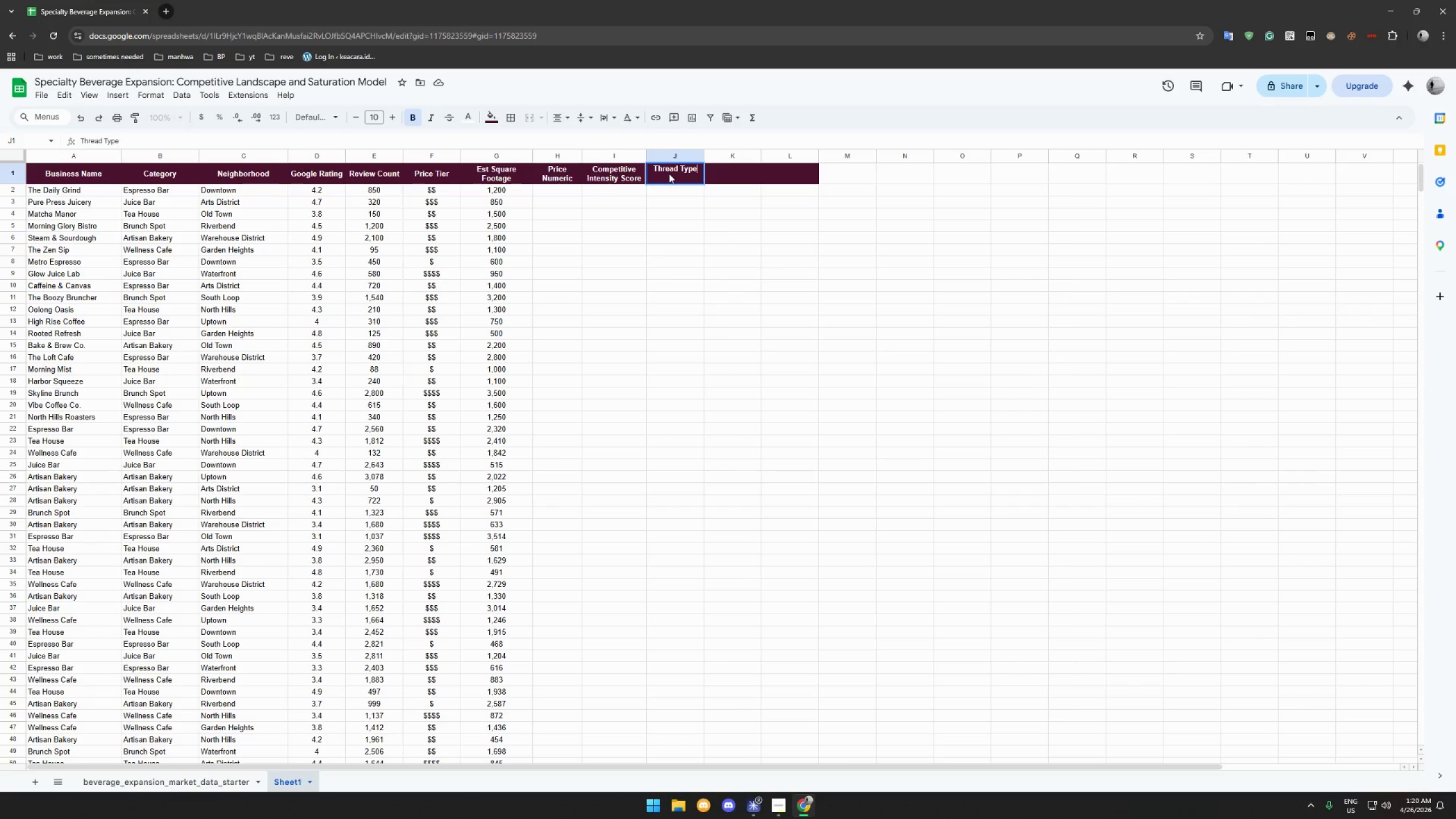 
key(Enter)
 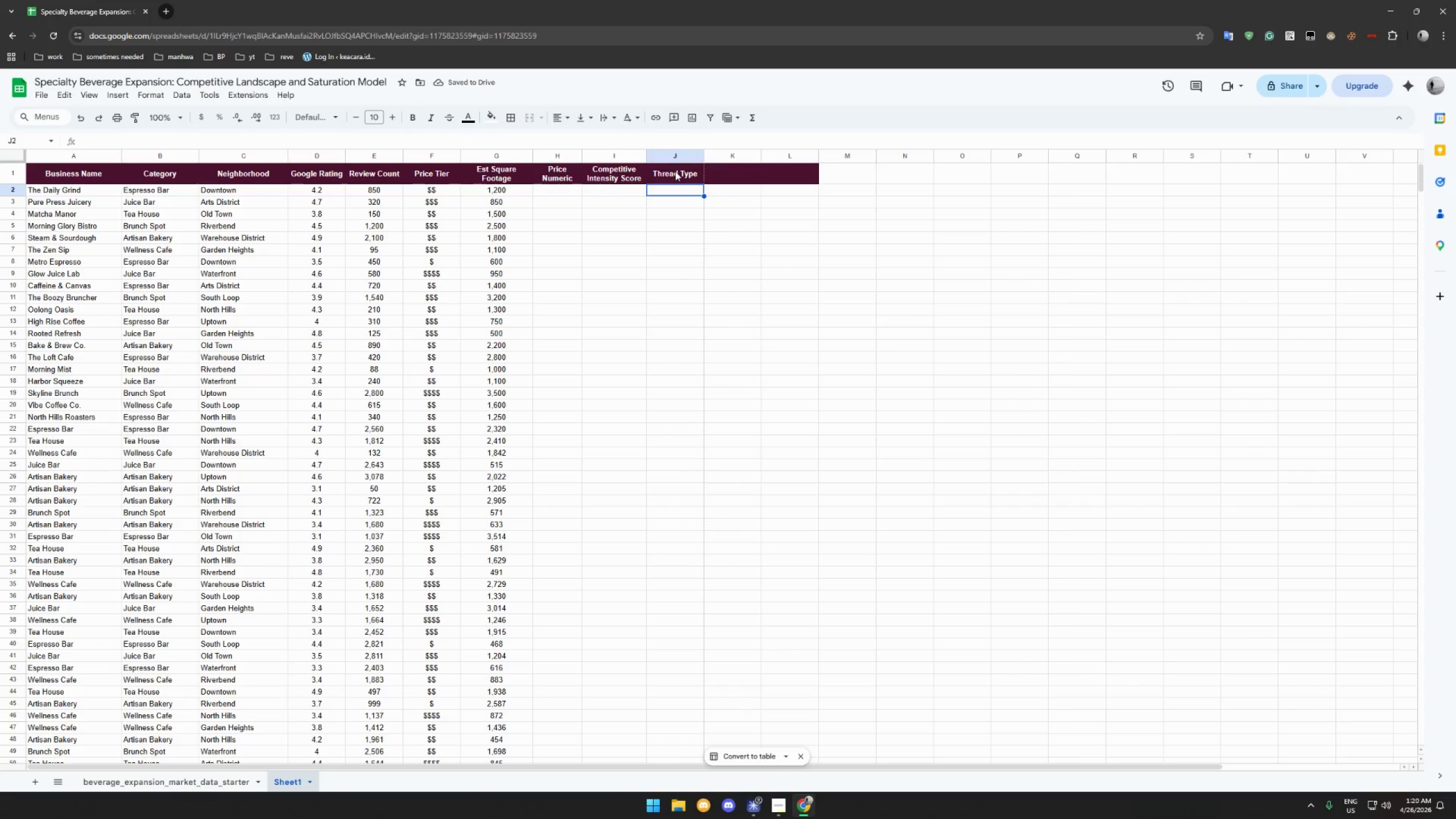 
left_click([734, 177])
 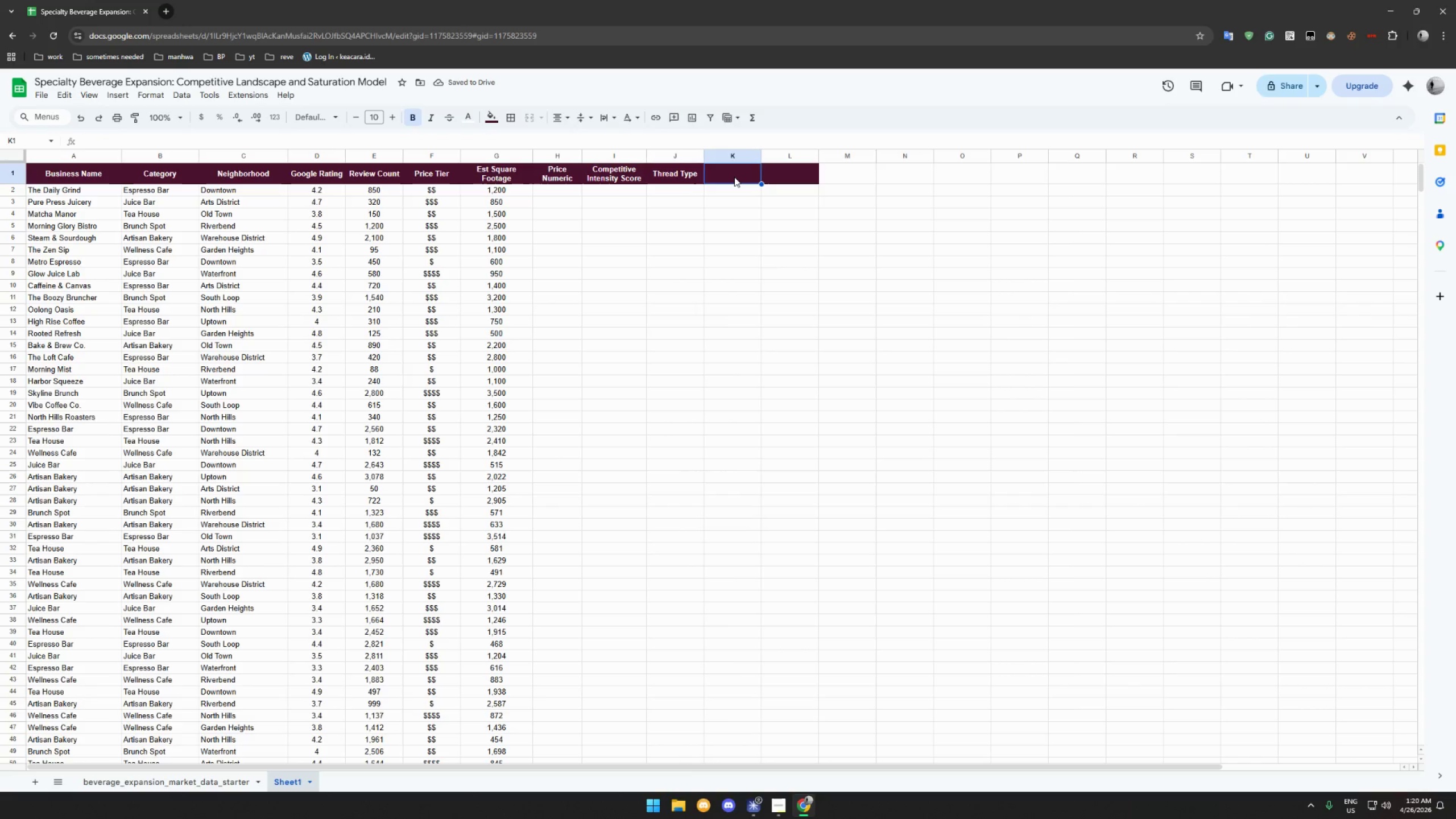 
type(Review Tier)
 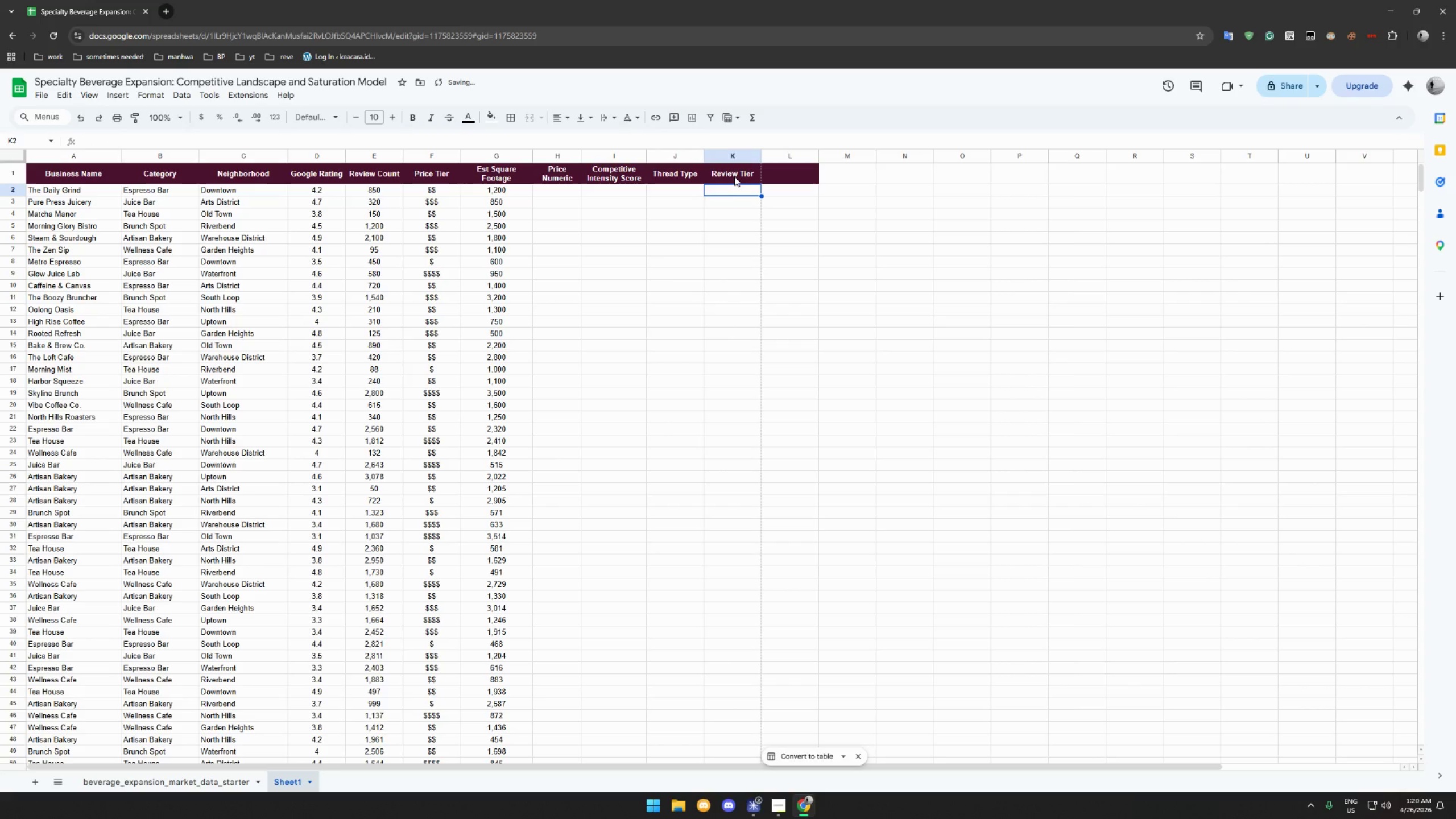 
 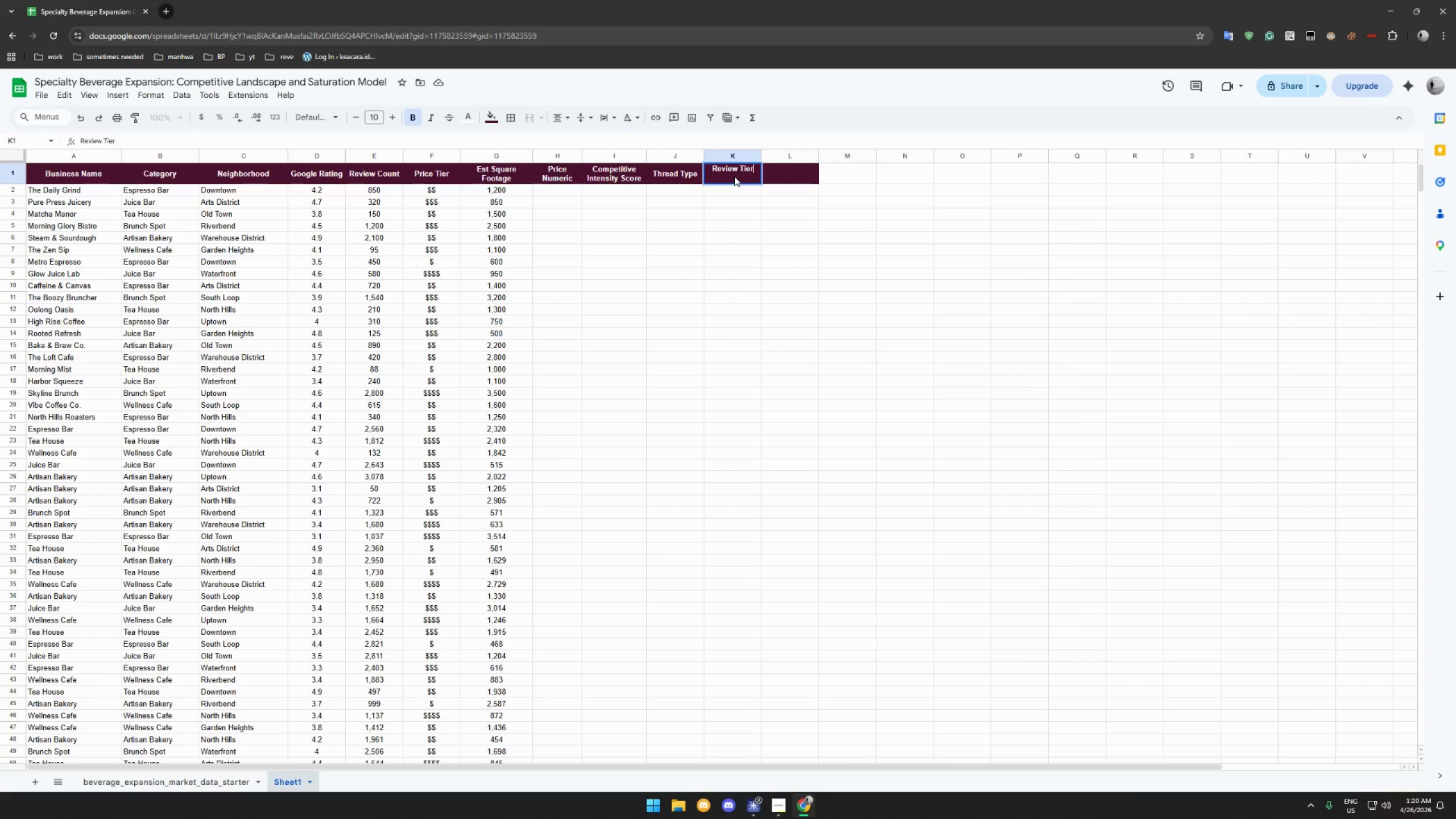 
key(Enter)
 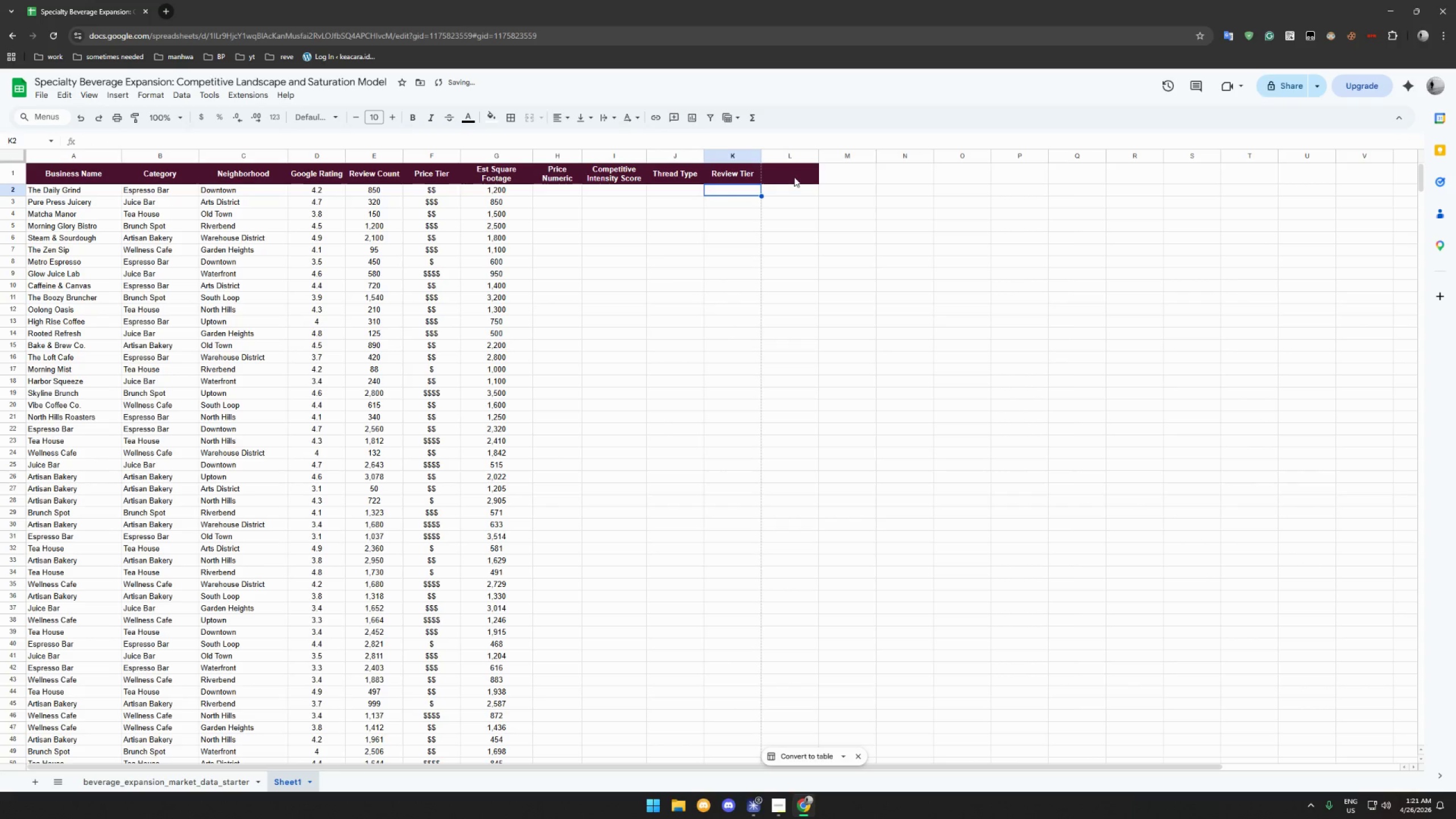 
left_click([798, 179])
 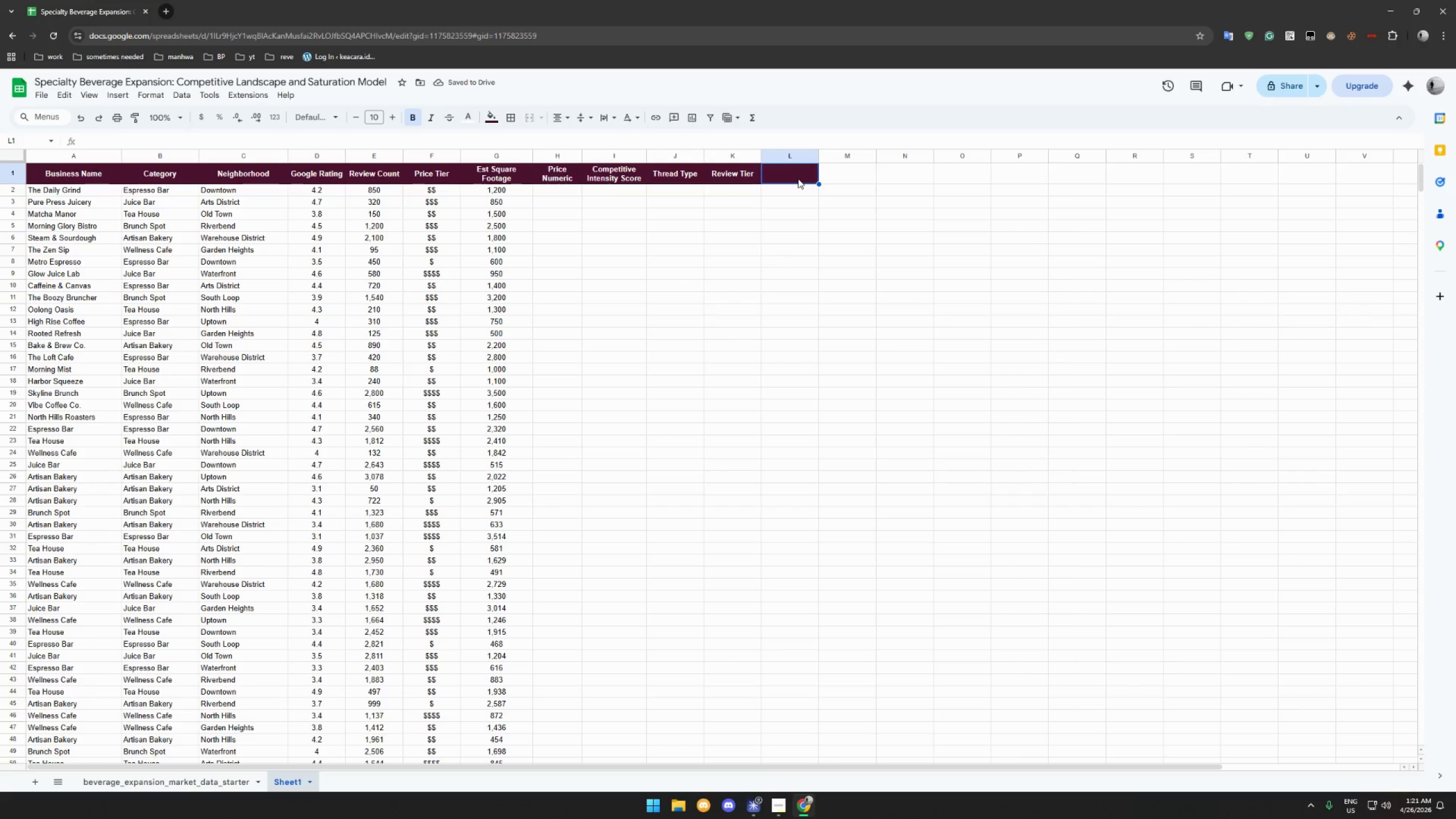 
type(Opportunity Flag)
 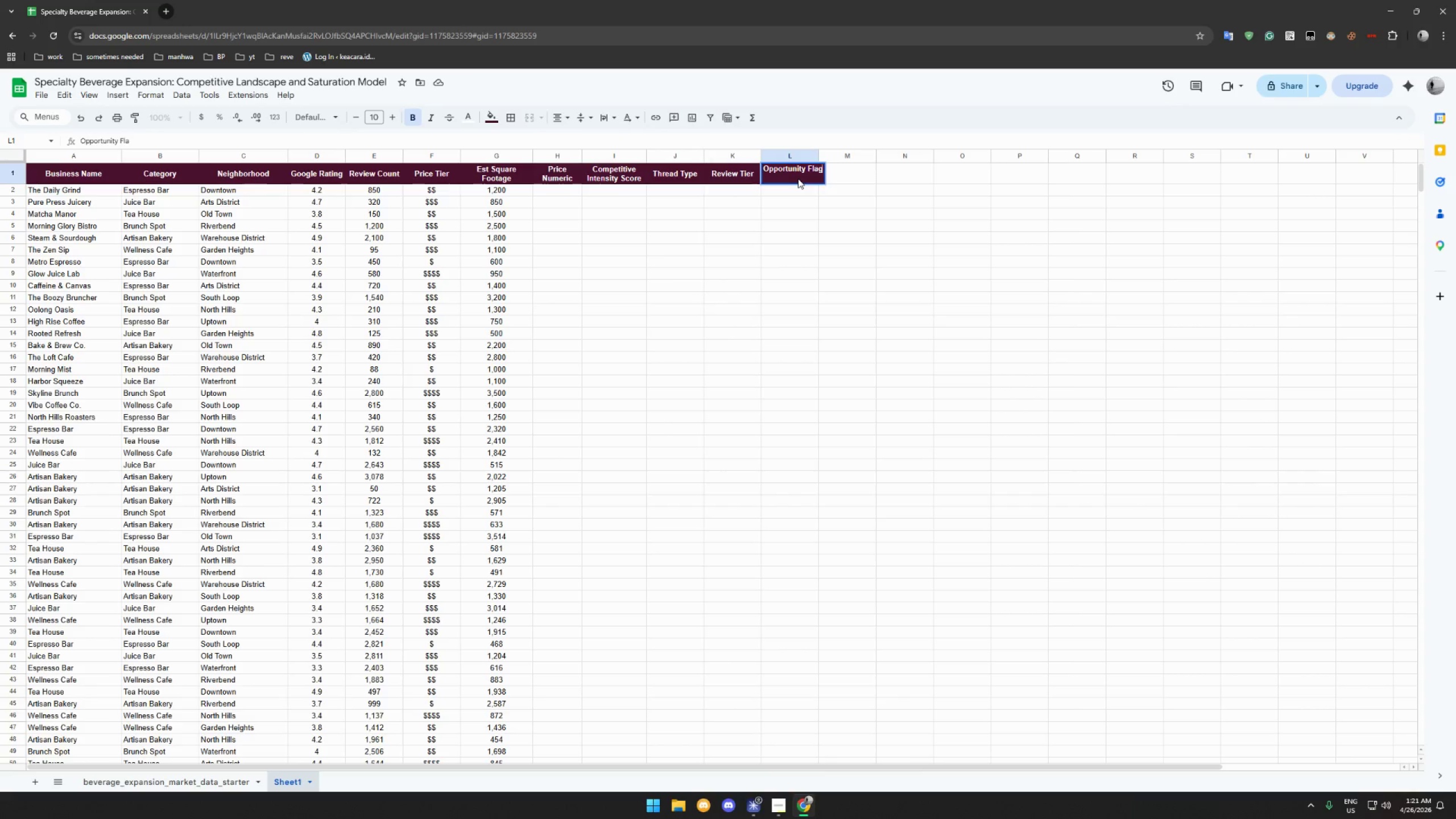 
key(Enter)
 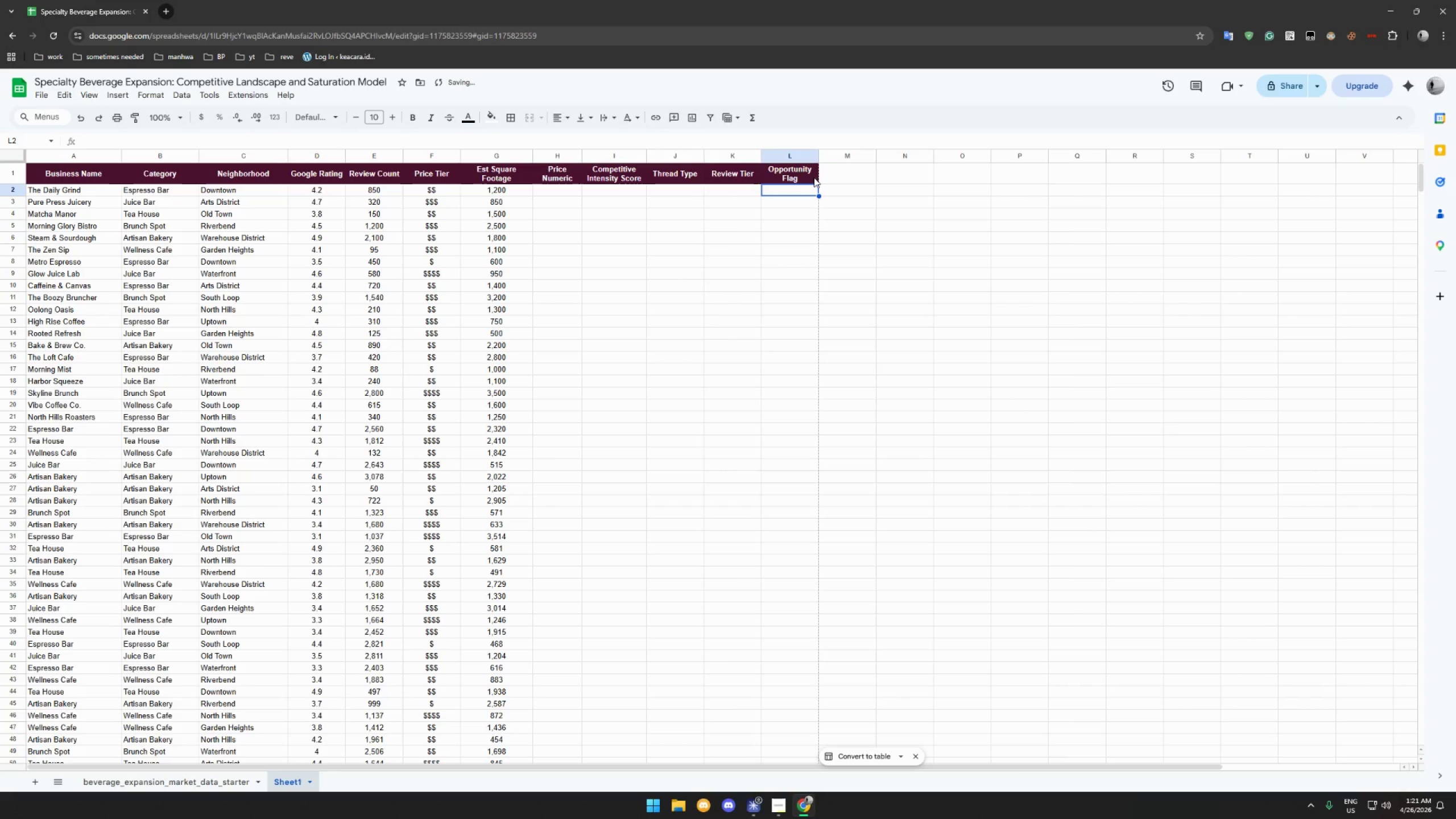 
left_click_drag(start_coordinate=[820, 159], to_coordinate=[824, 159])
 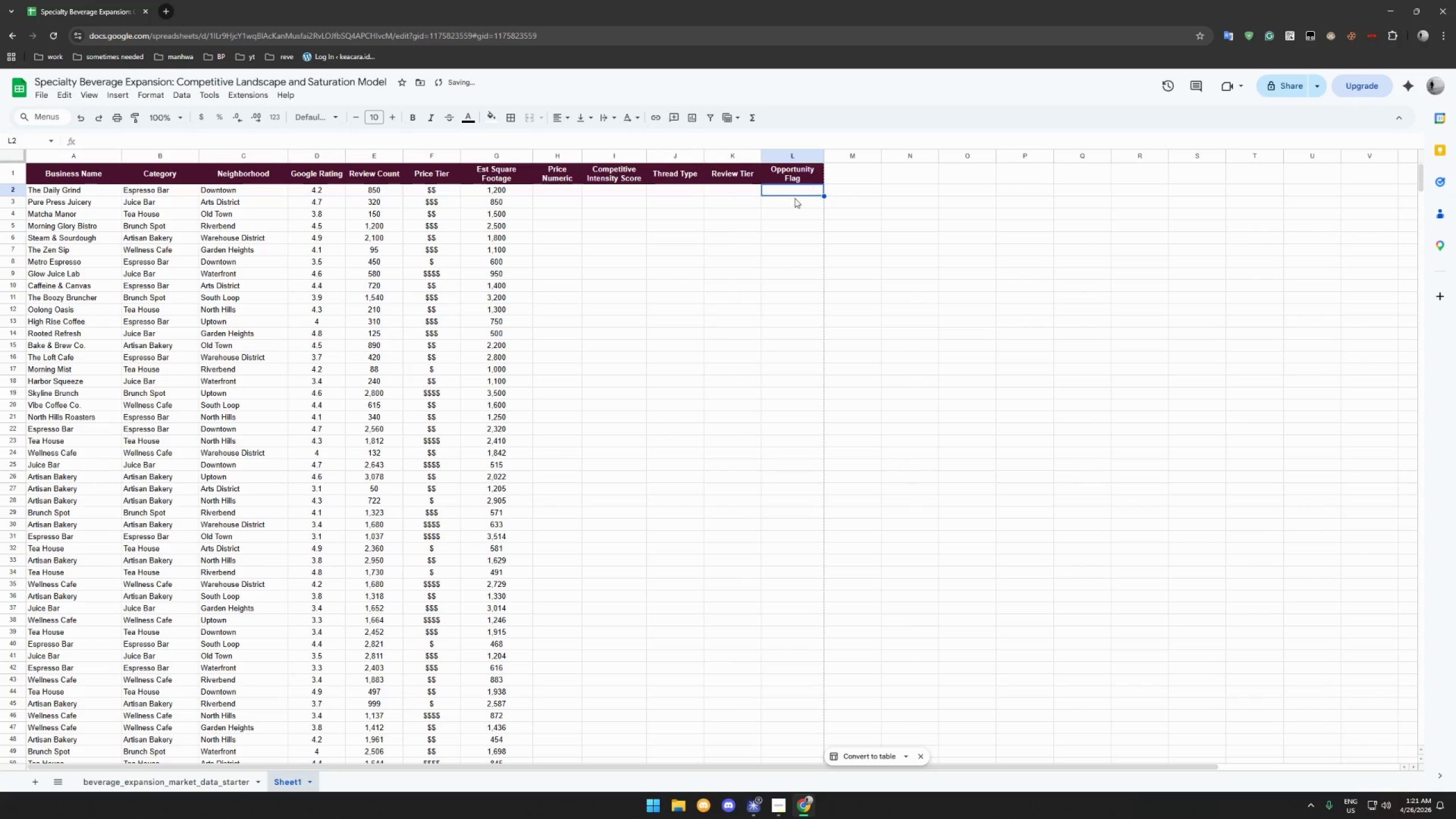 
left_click([783, 206])
 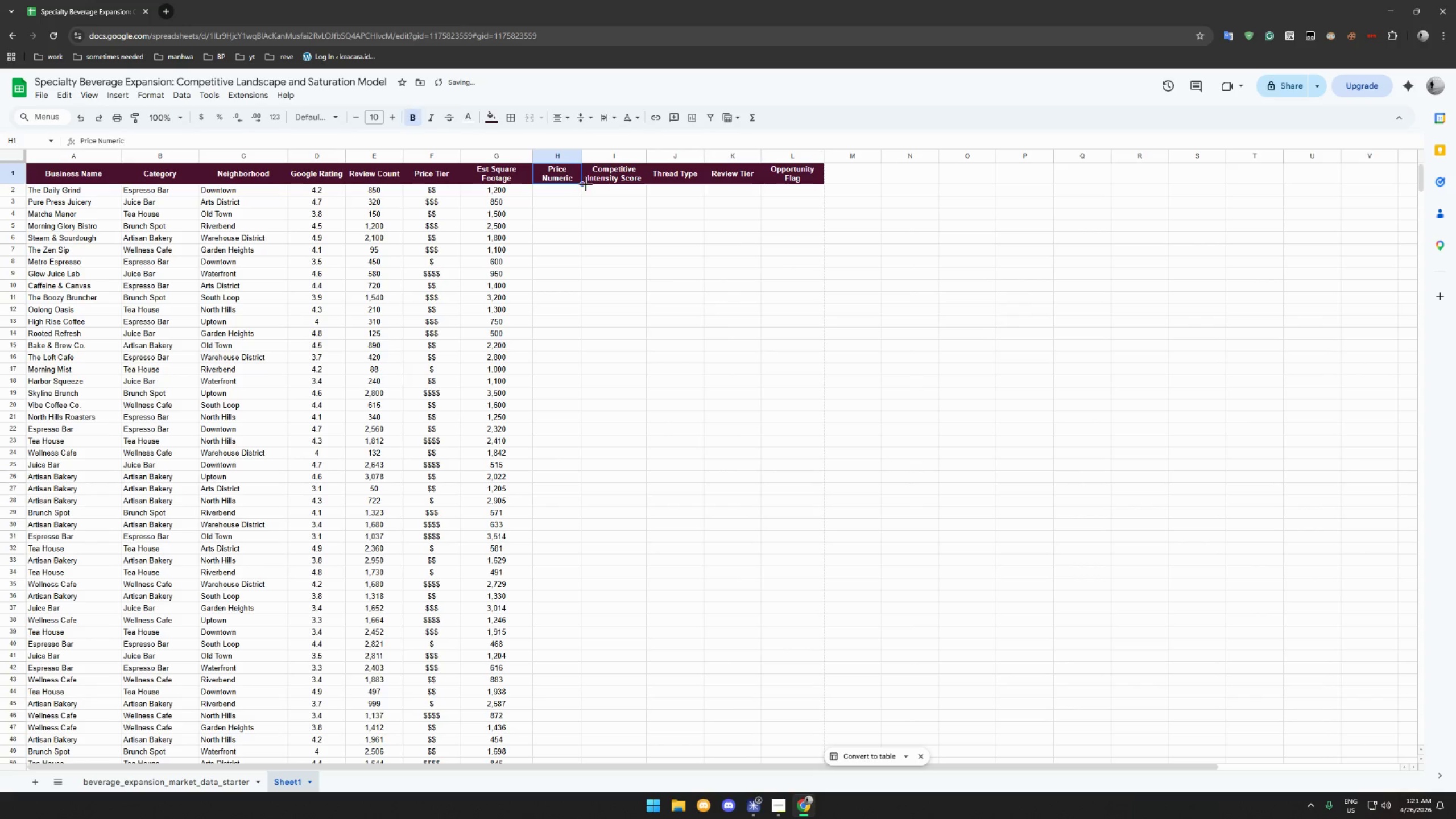 
double_click([680, 196])
 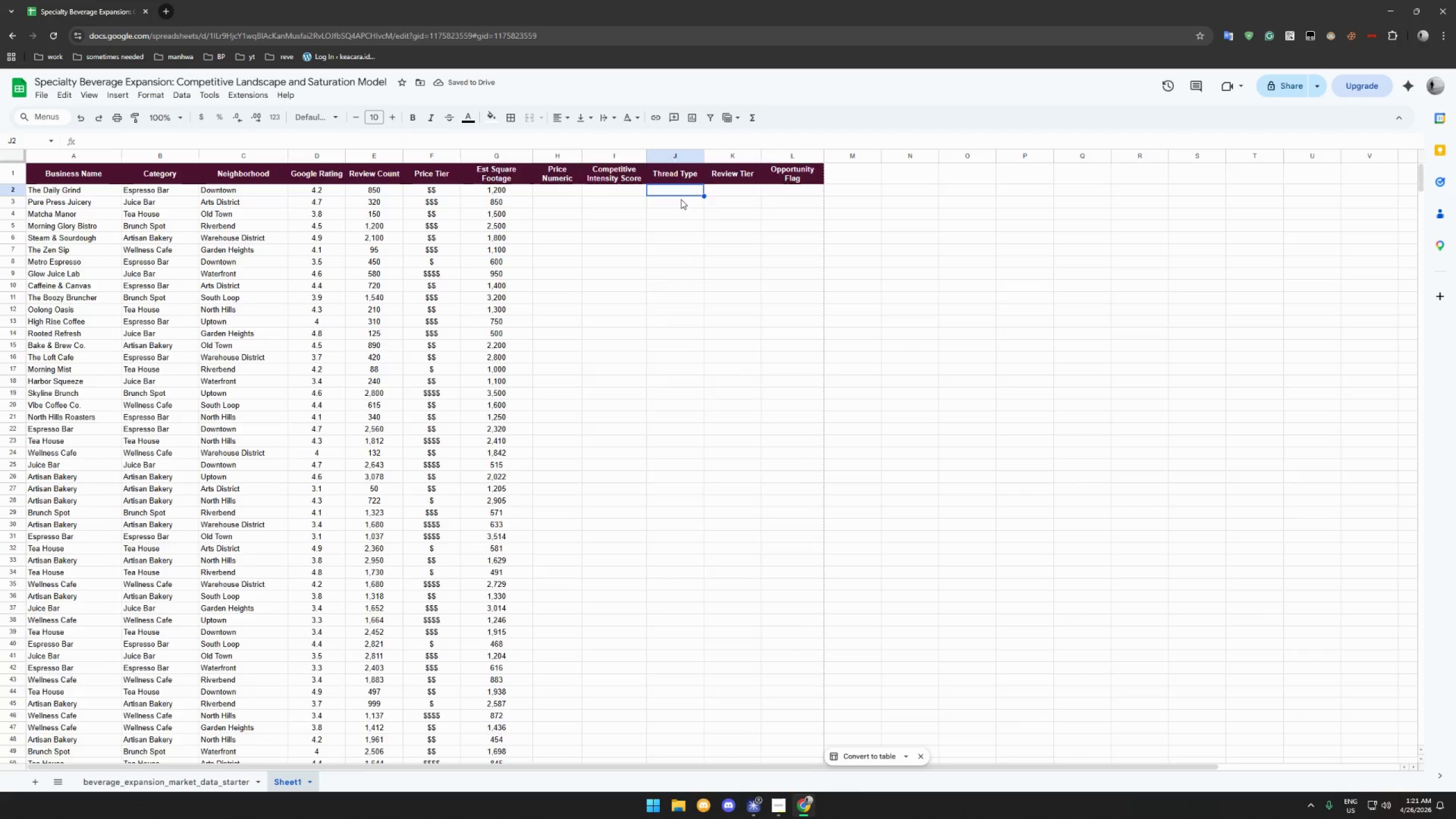 
hold_key(key=ShiftLeft, duration=0.59)
 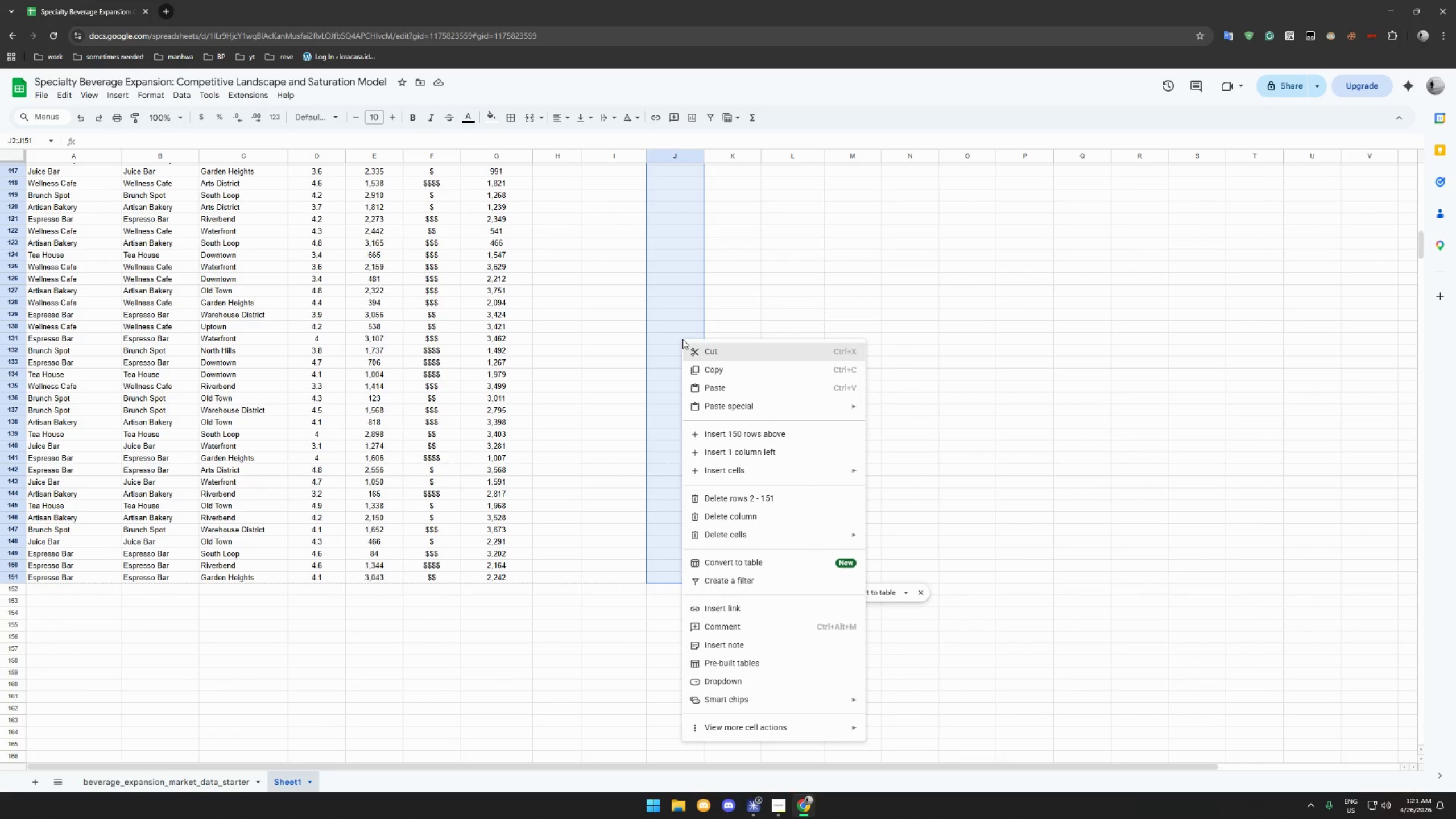 
scroll: coordinate [684, 523], scroll_direction: down, amount: 74.0
 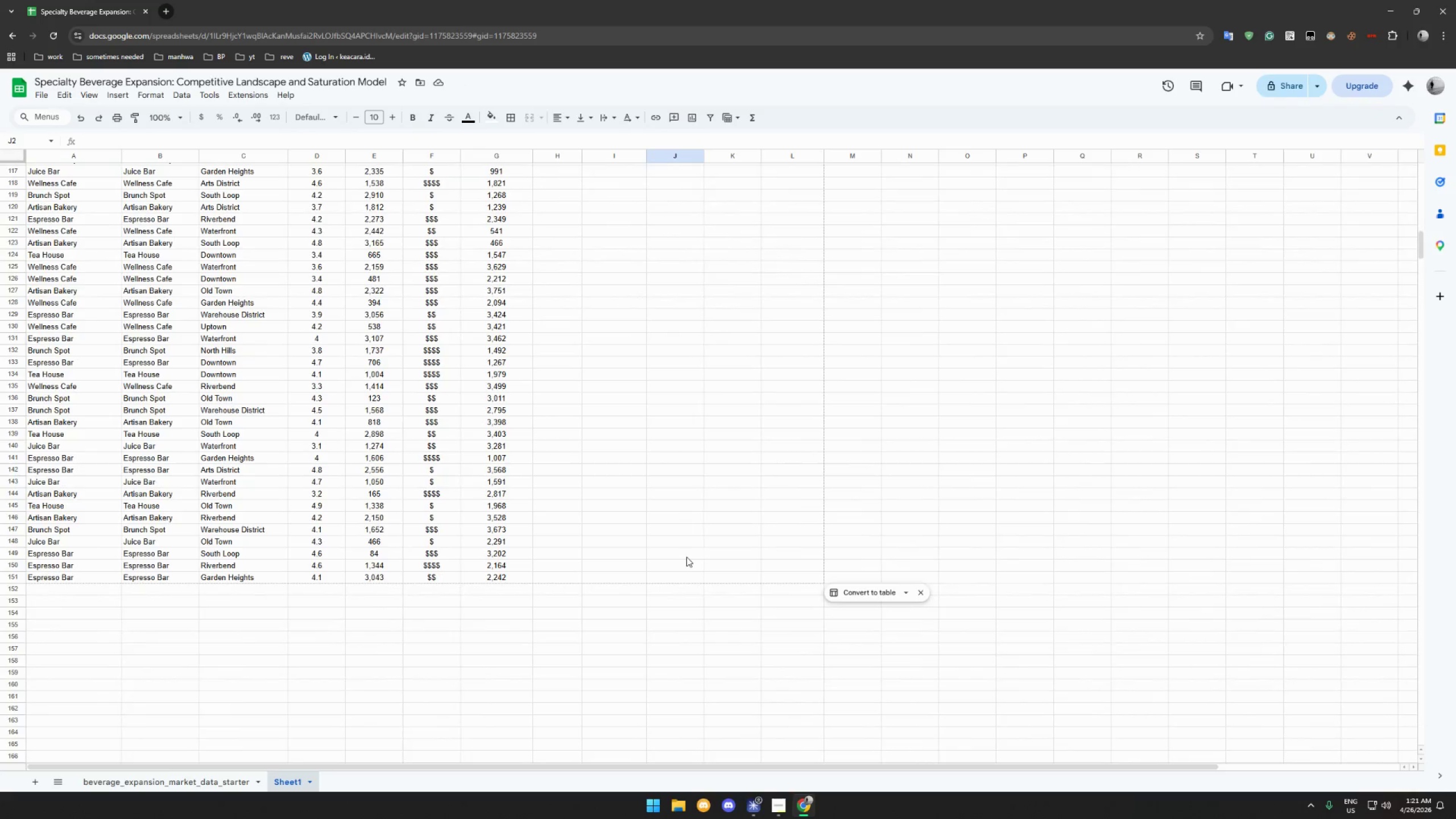 
left_click([684, 580])
 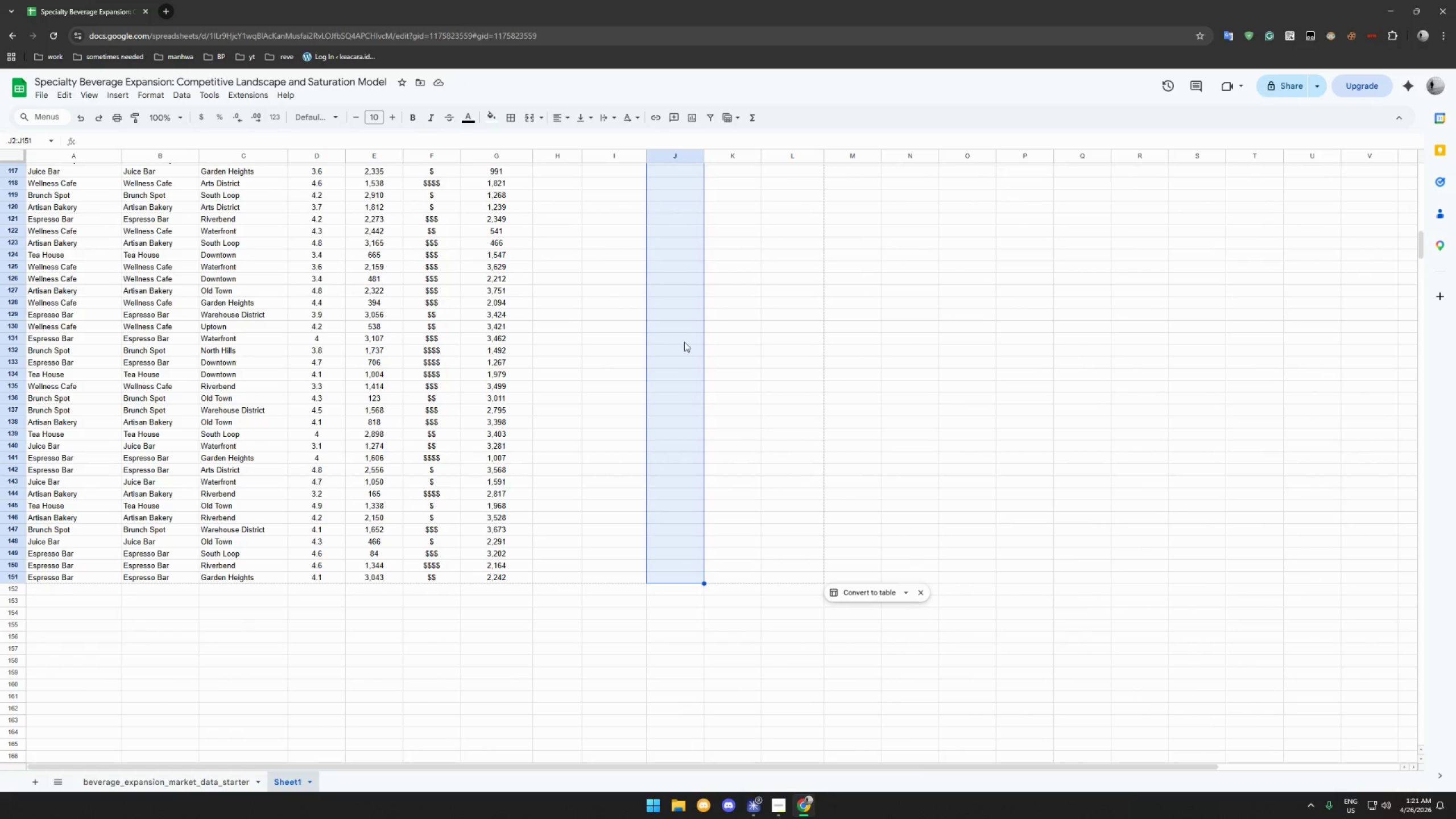 
right_click([682, 339])
 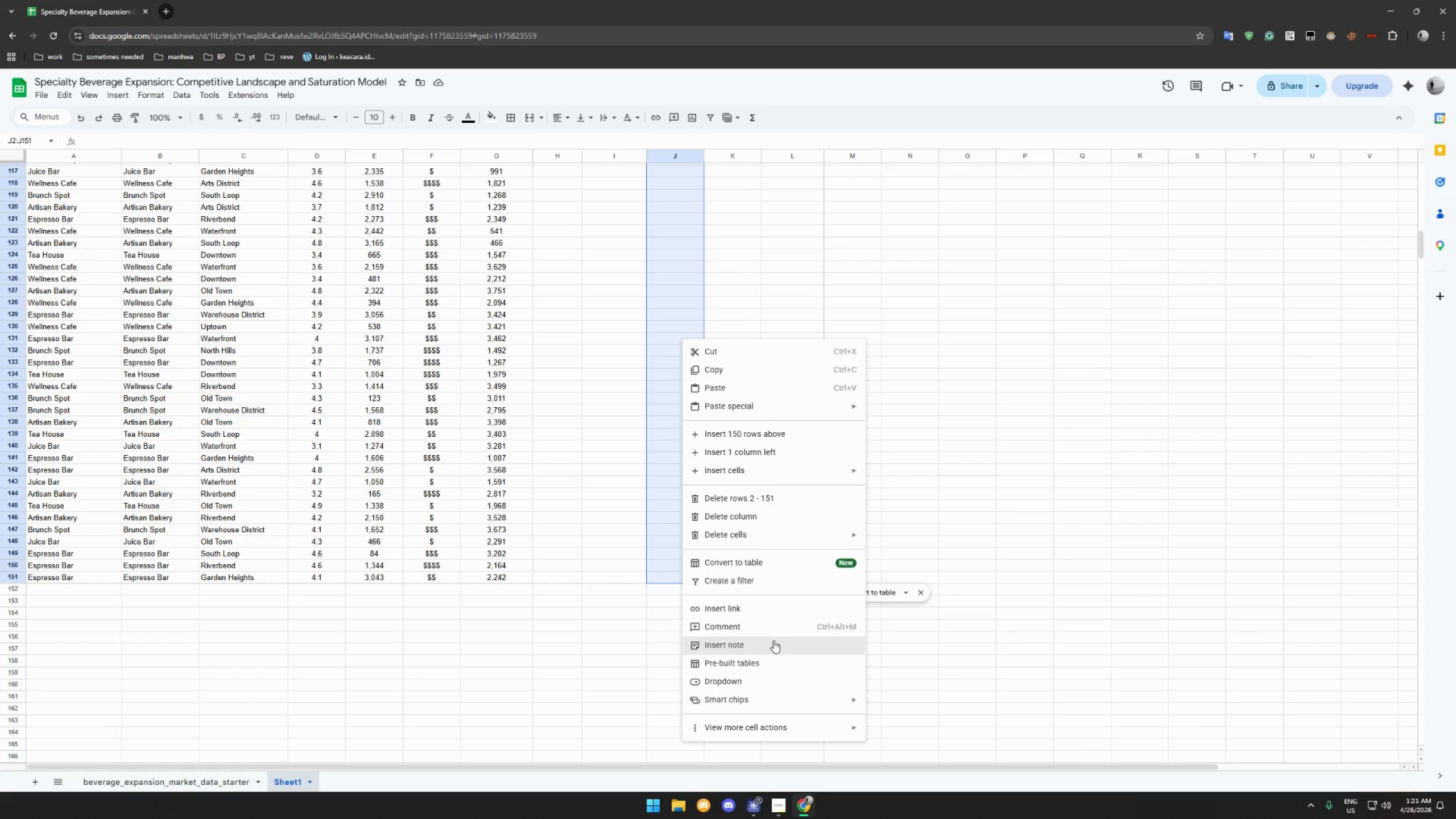 
left_click([763, 674])
 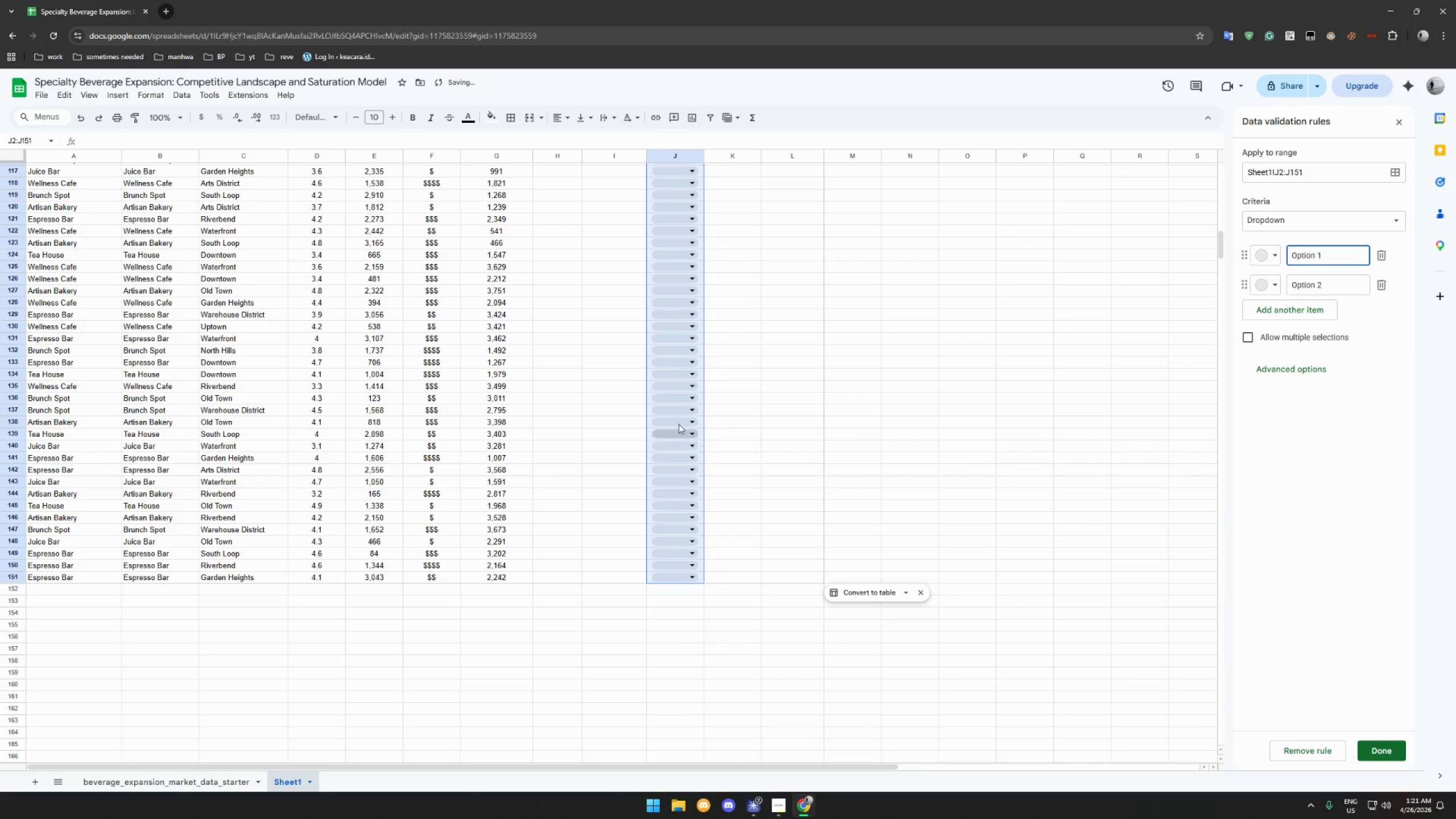 
scroll: coordinate [690, 369], scroll_direction: up, amount: 27.0
 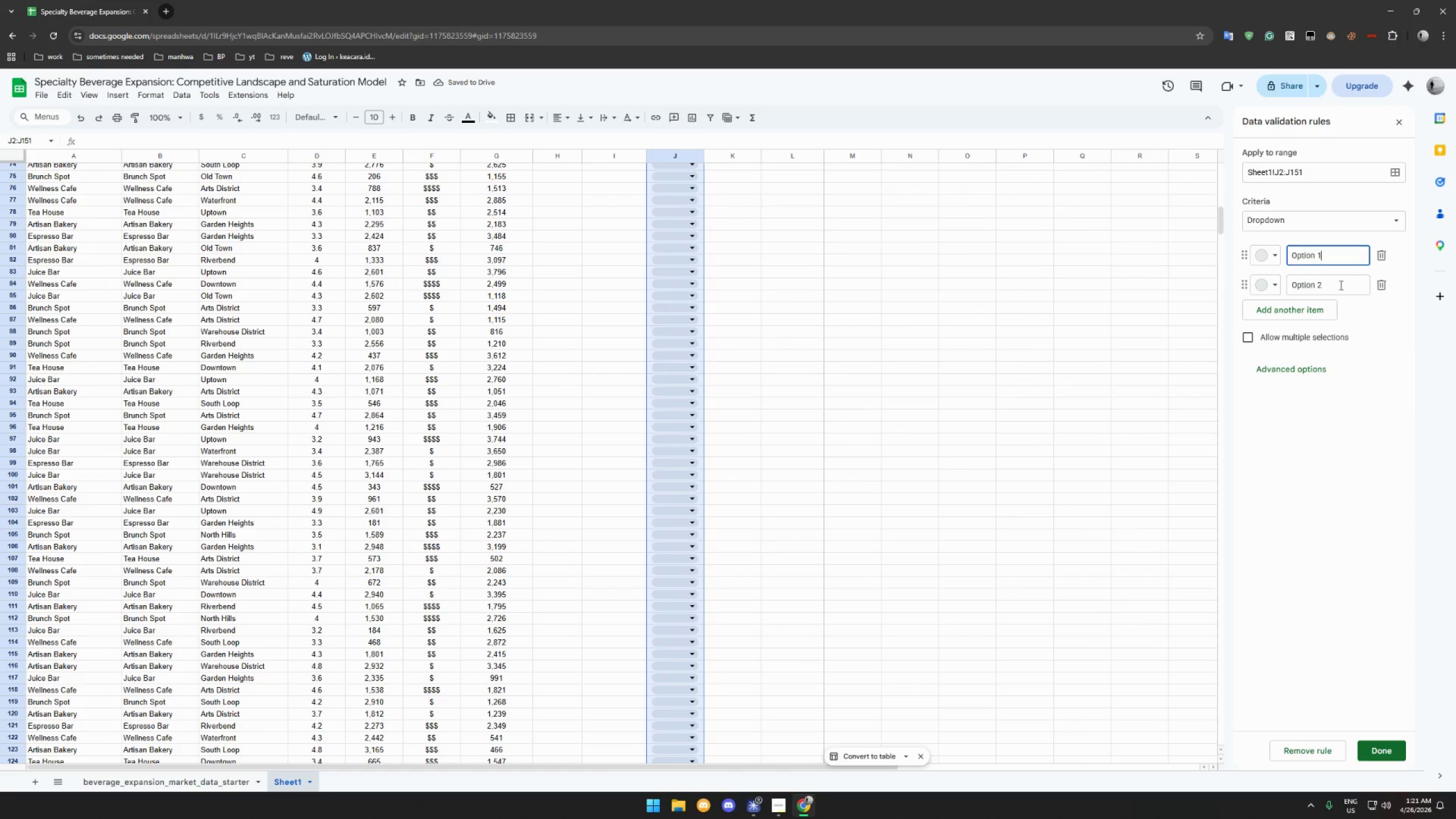 
double_click([1340, 285])
 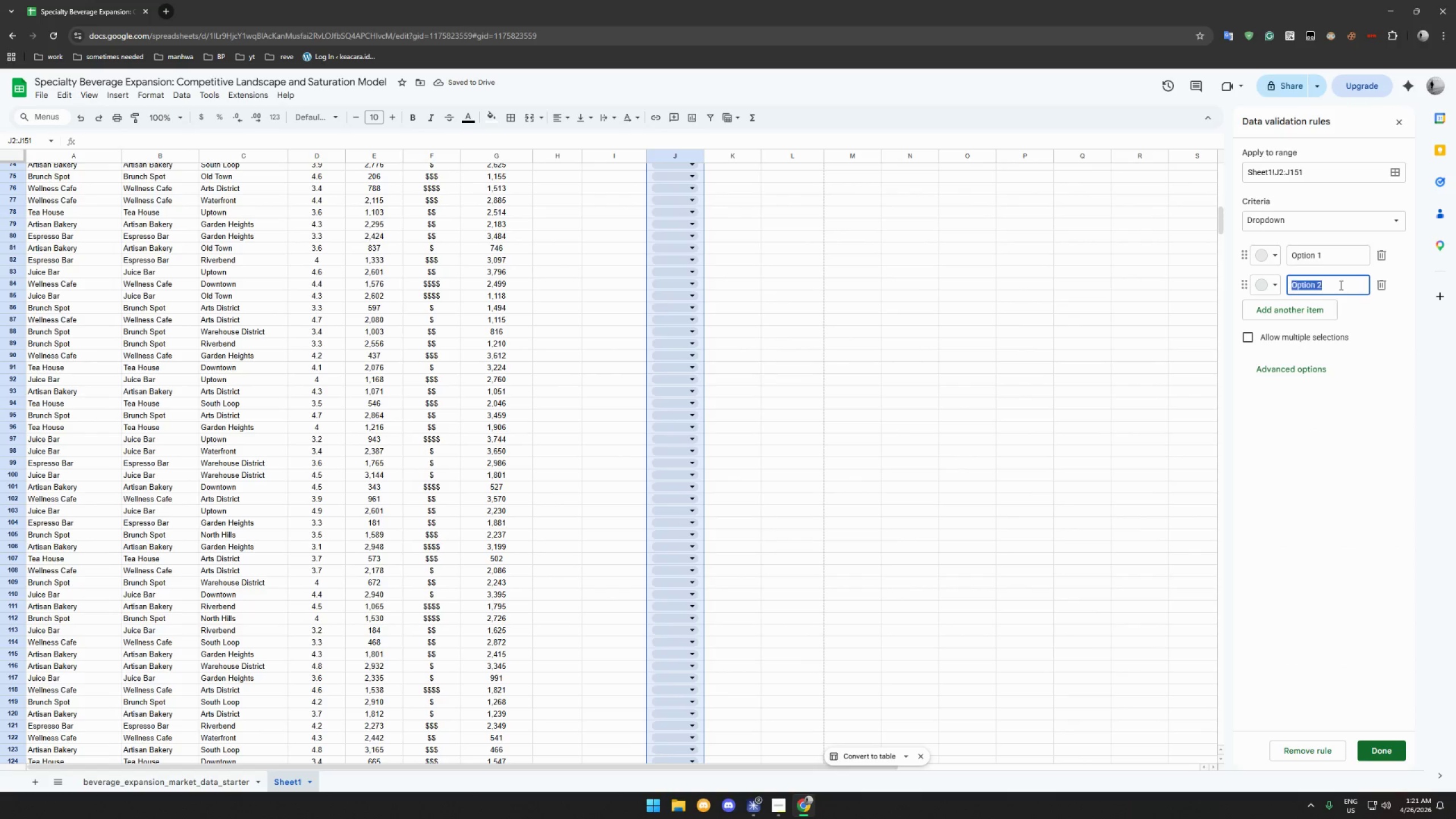 
triple_click([1340, 285])
 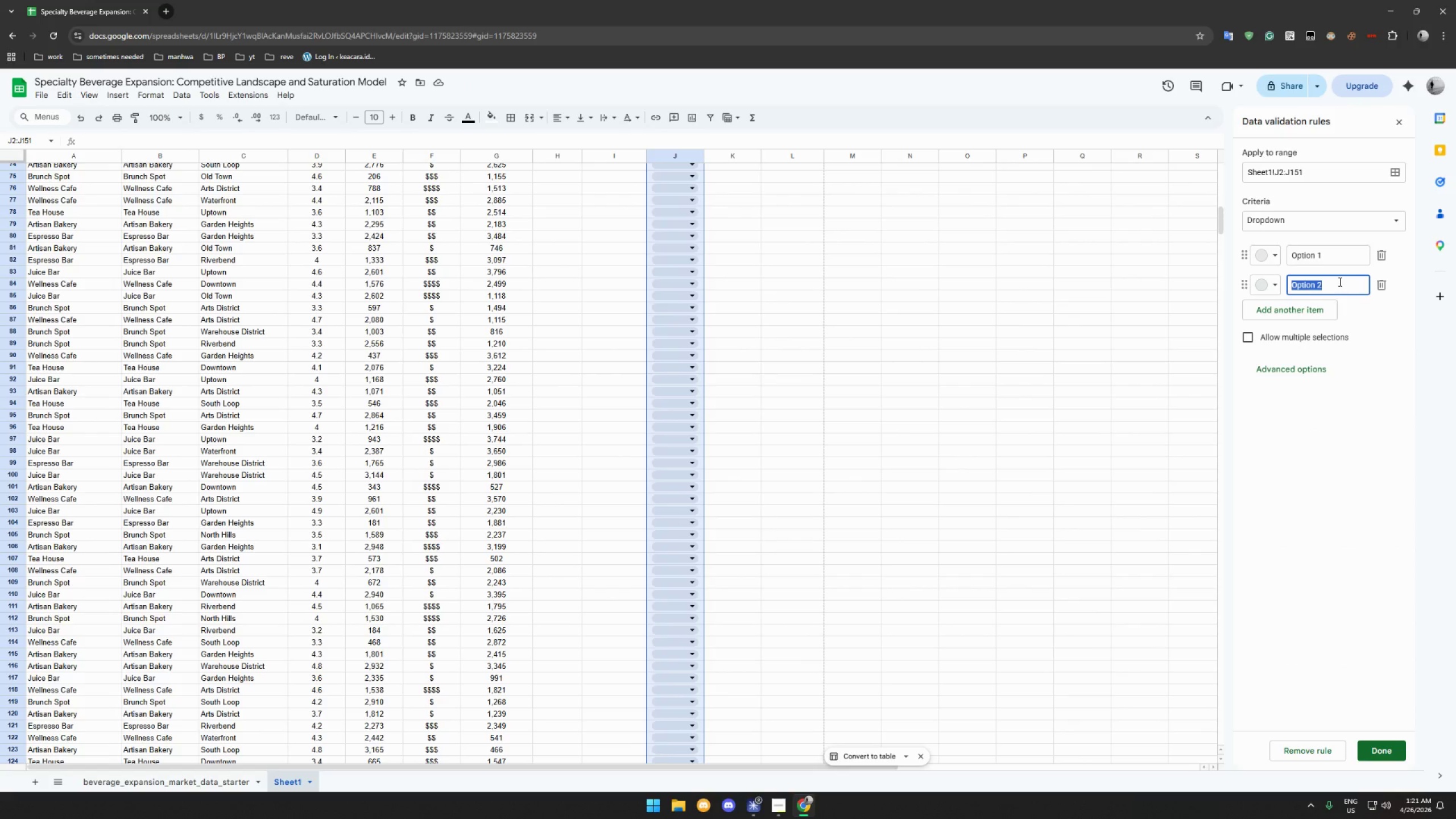 
wait(5.03)
 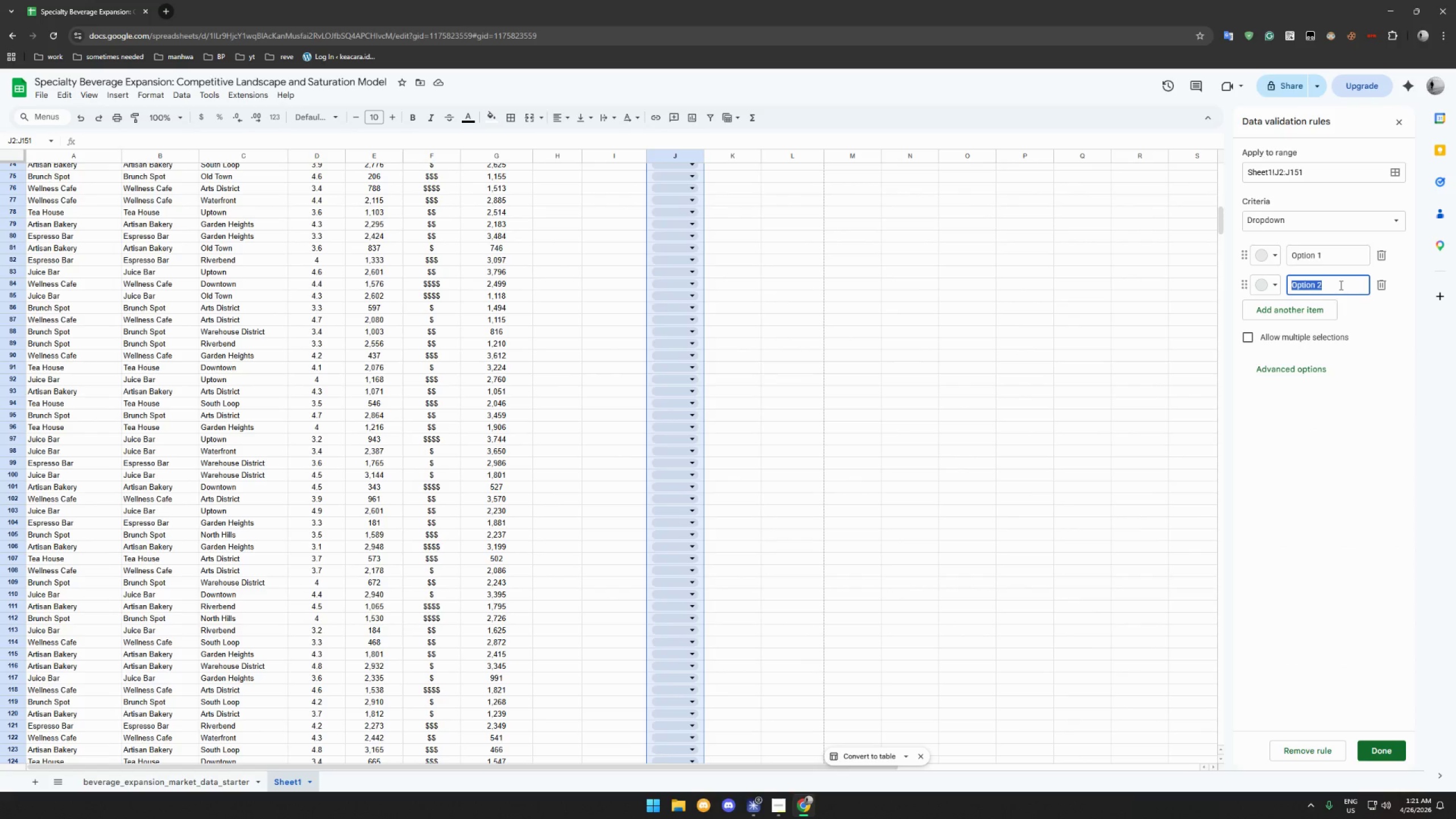 
type(Direct)
 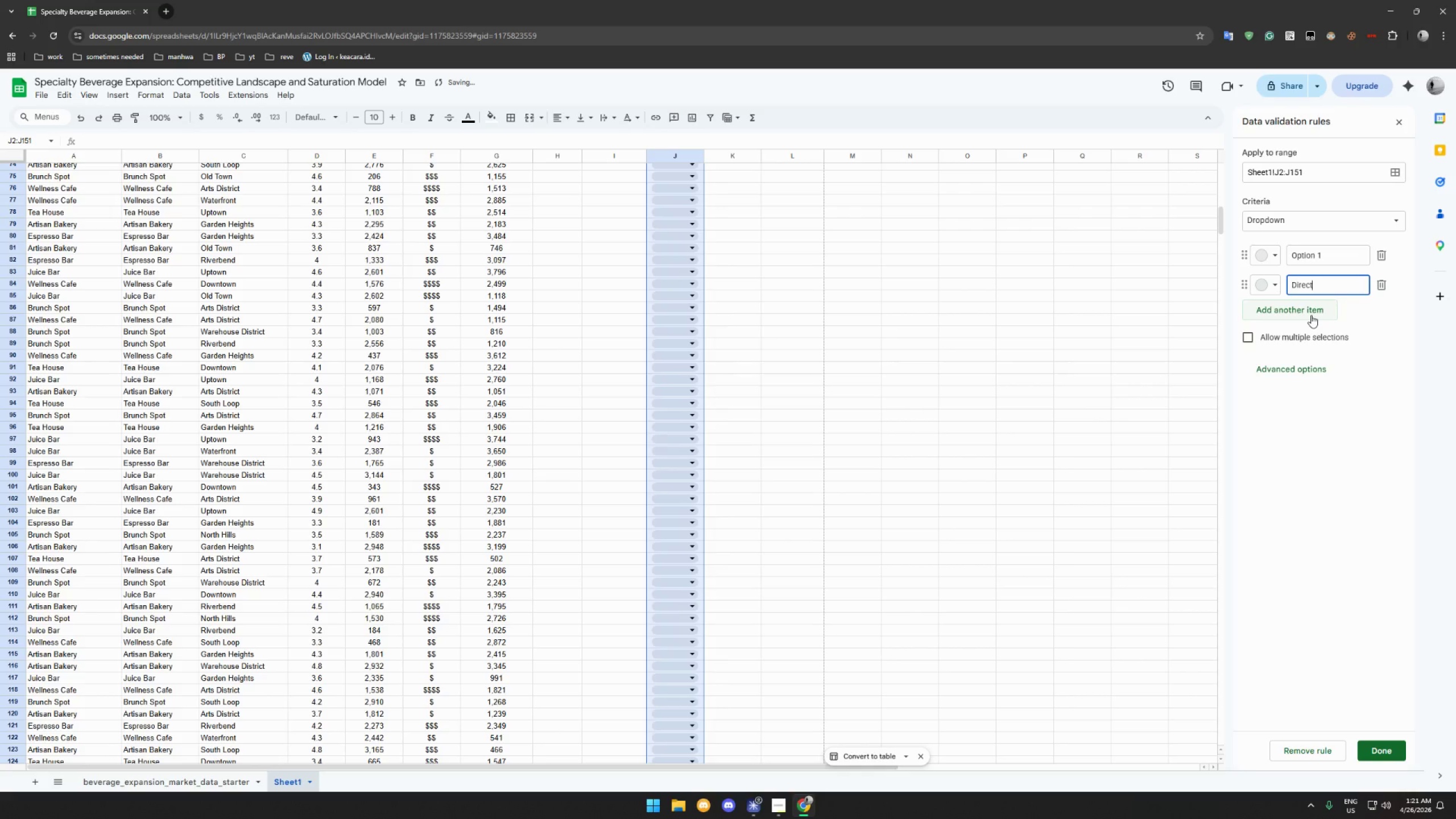 
left_click([1311, 313])
 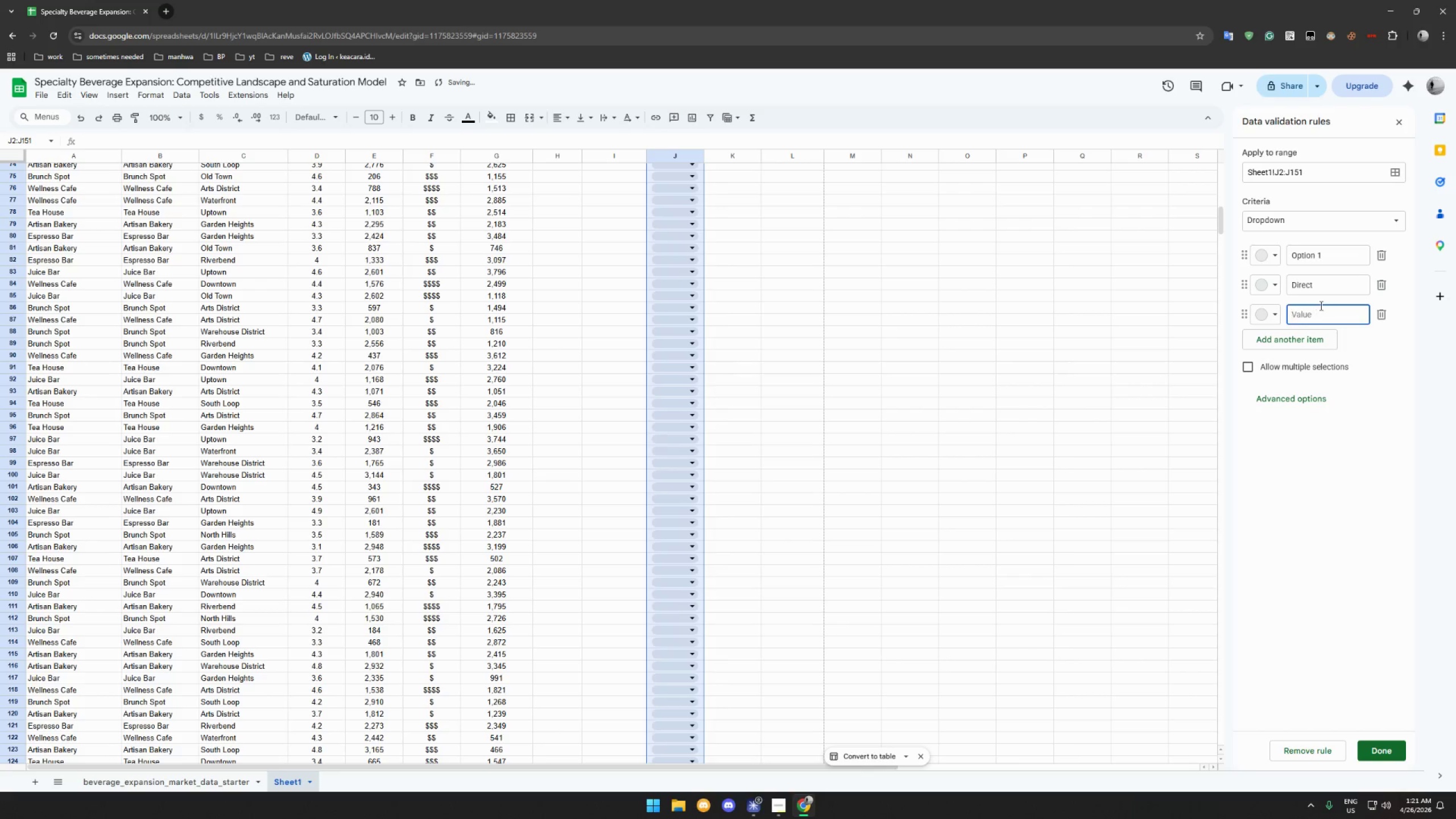 
type(Indirect)
 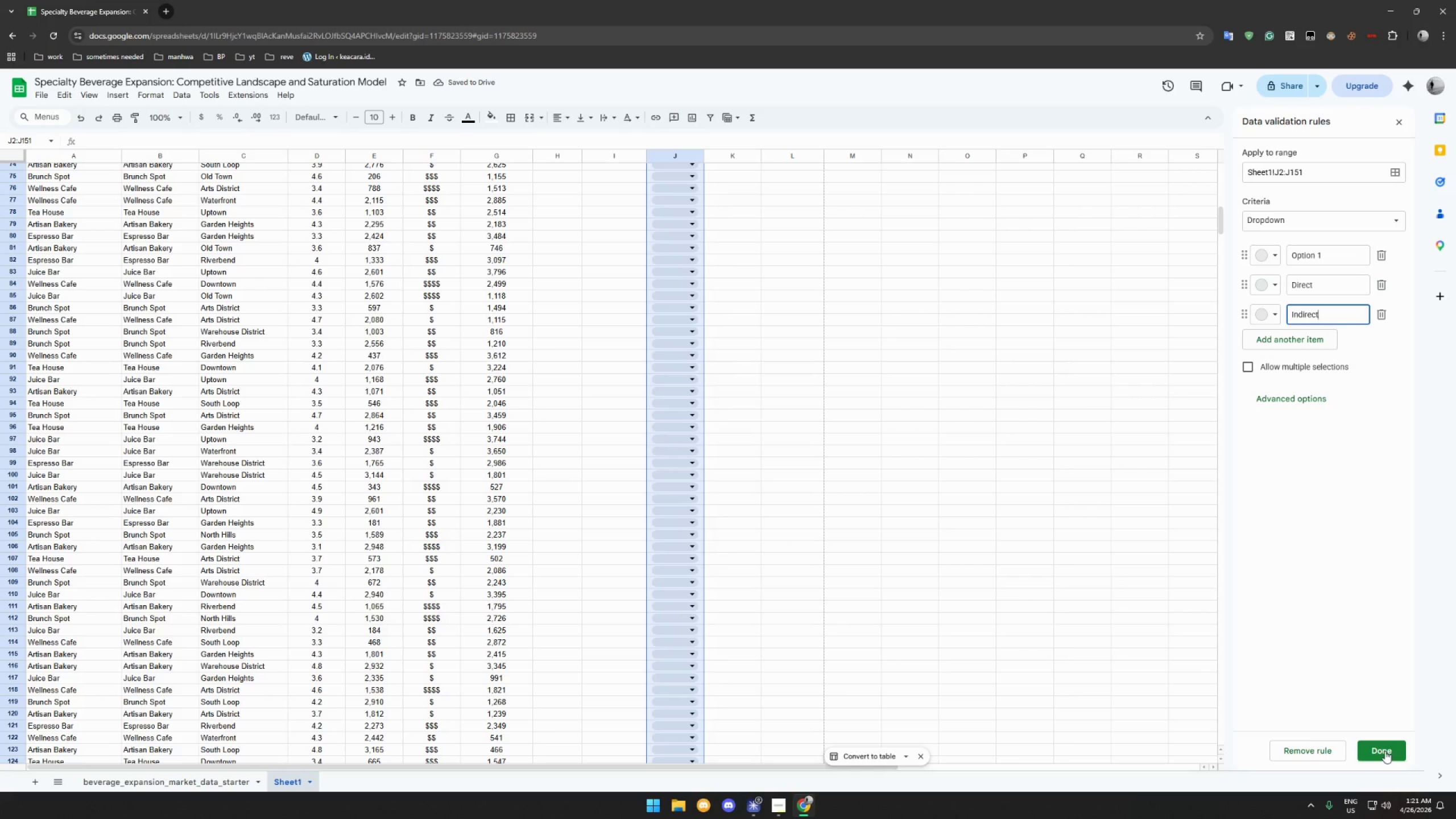 
left_click([1293, 403])
 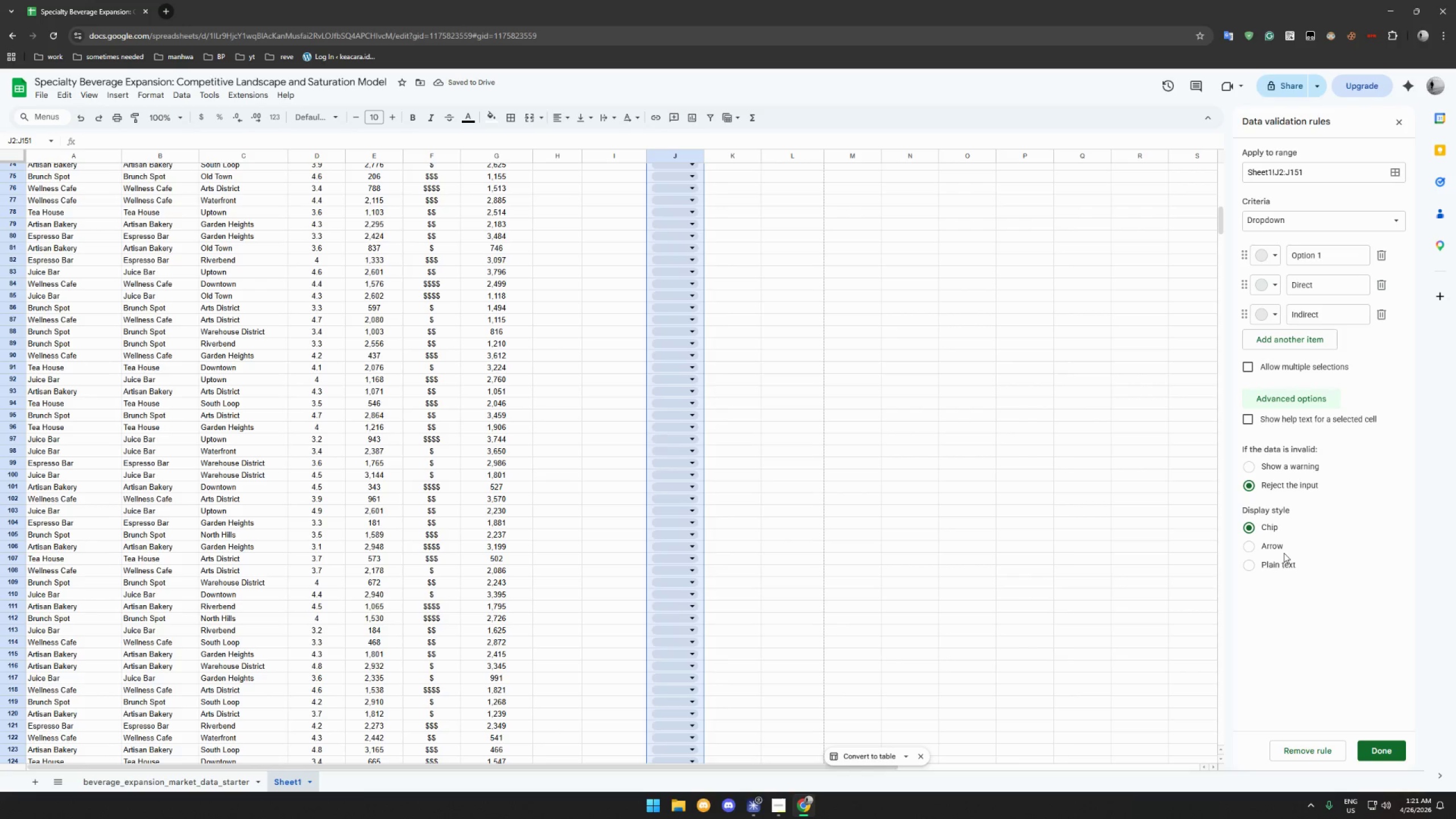 
left_click([1278, 544])
 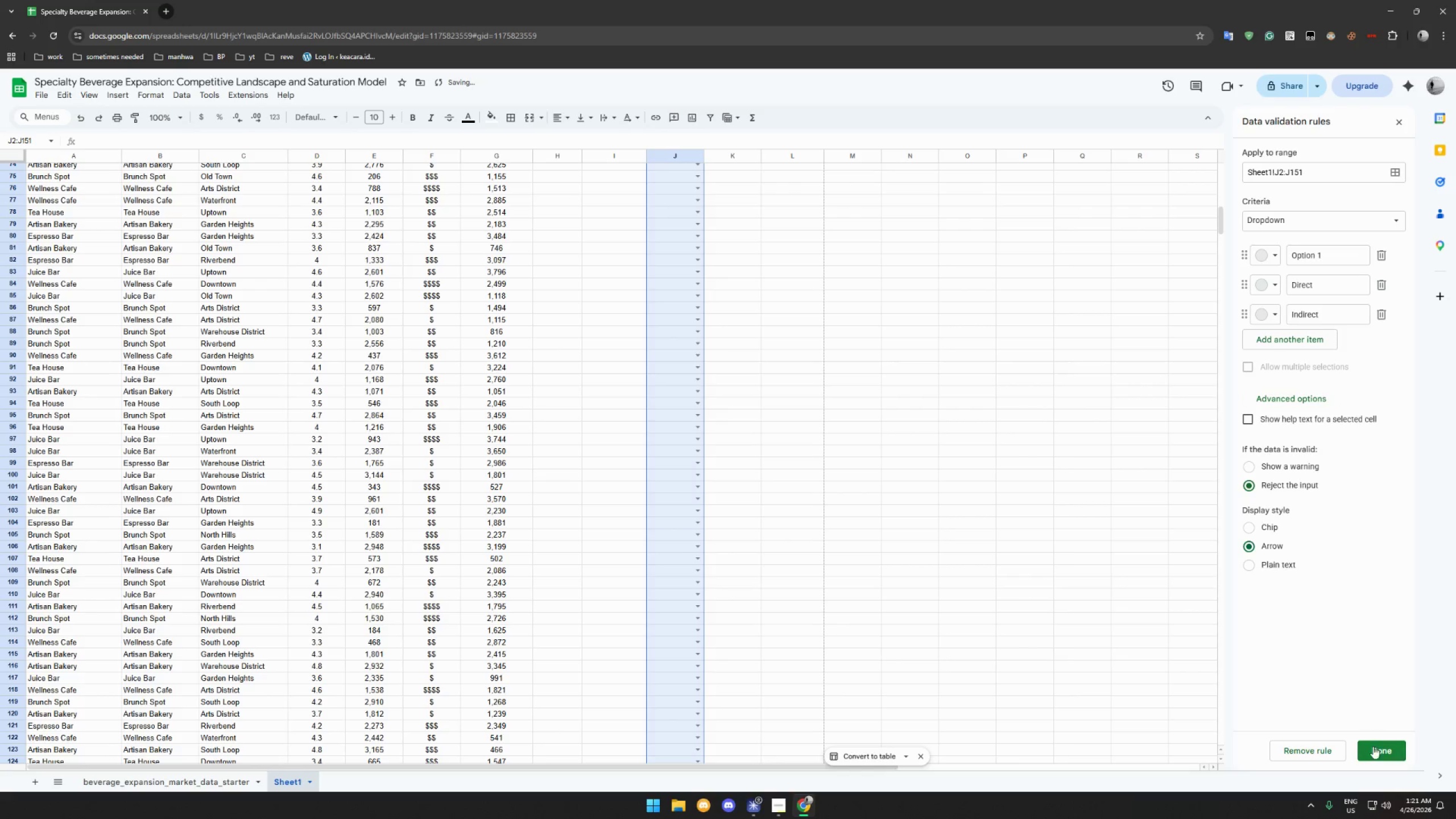 
left_click([1378, 751])
 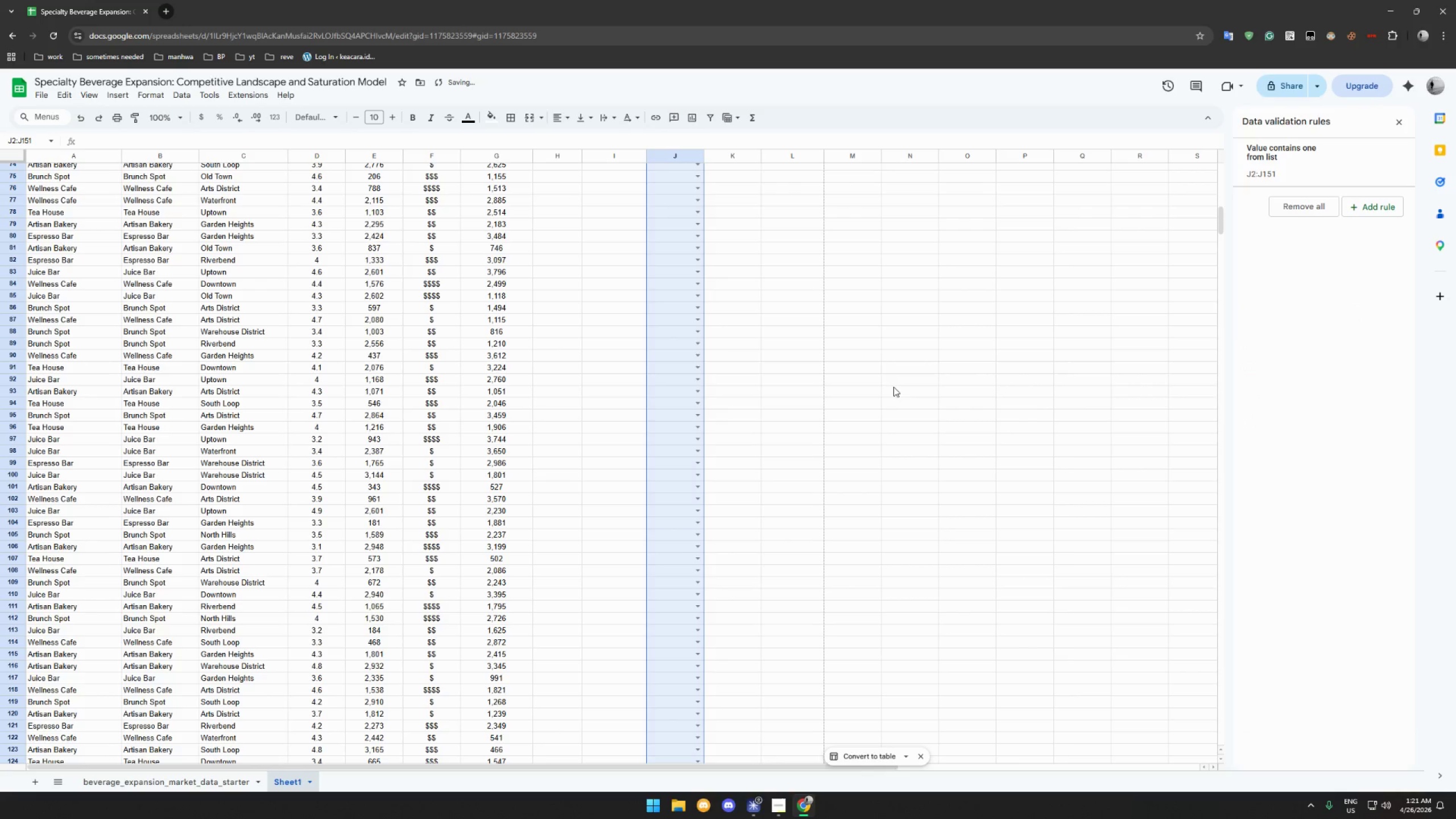 
scroll: coordinate [941, 378], scroll_direction: up, amount: 51.0
 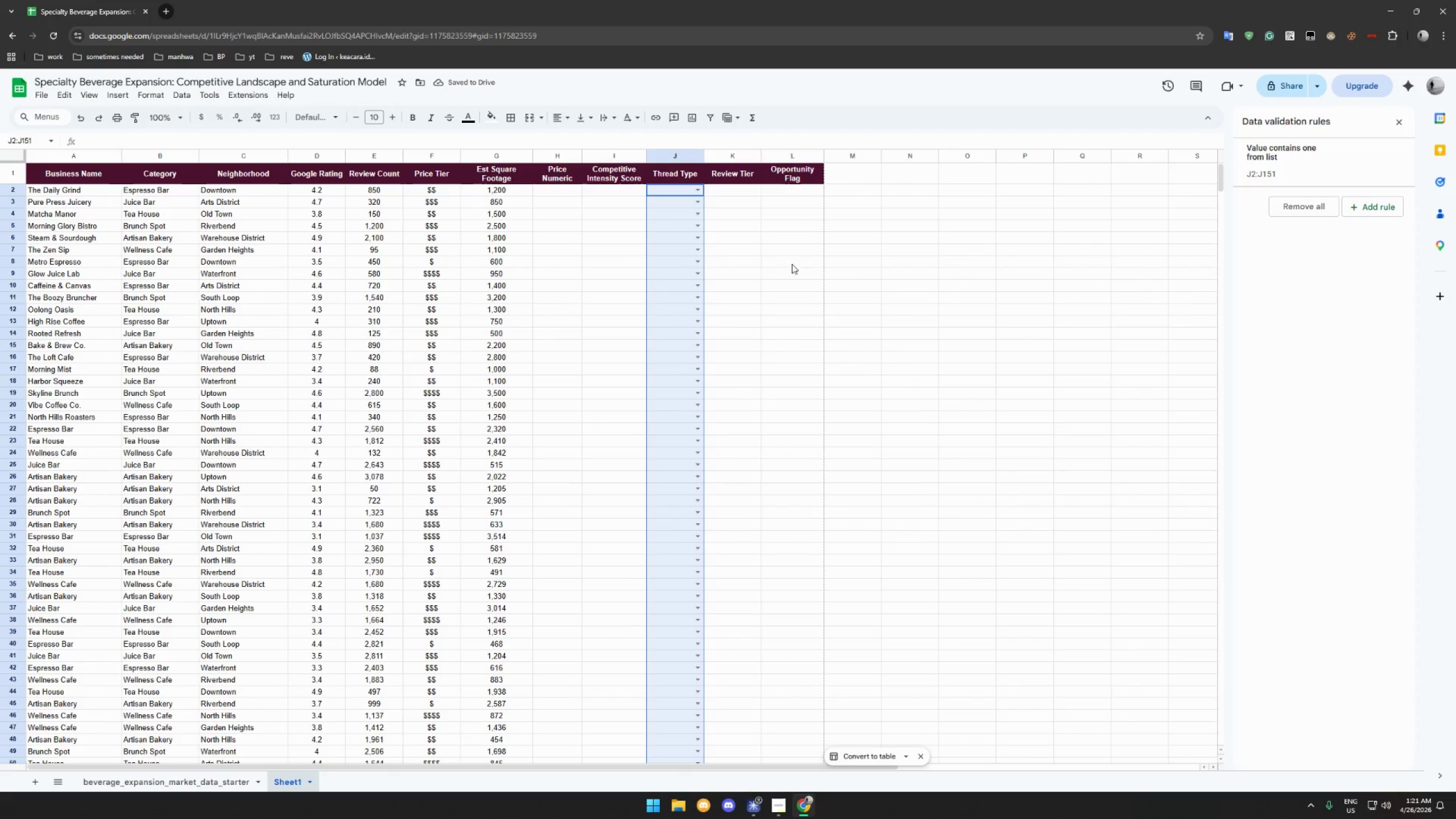 
left_click([762, 224])
 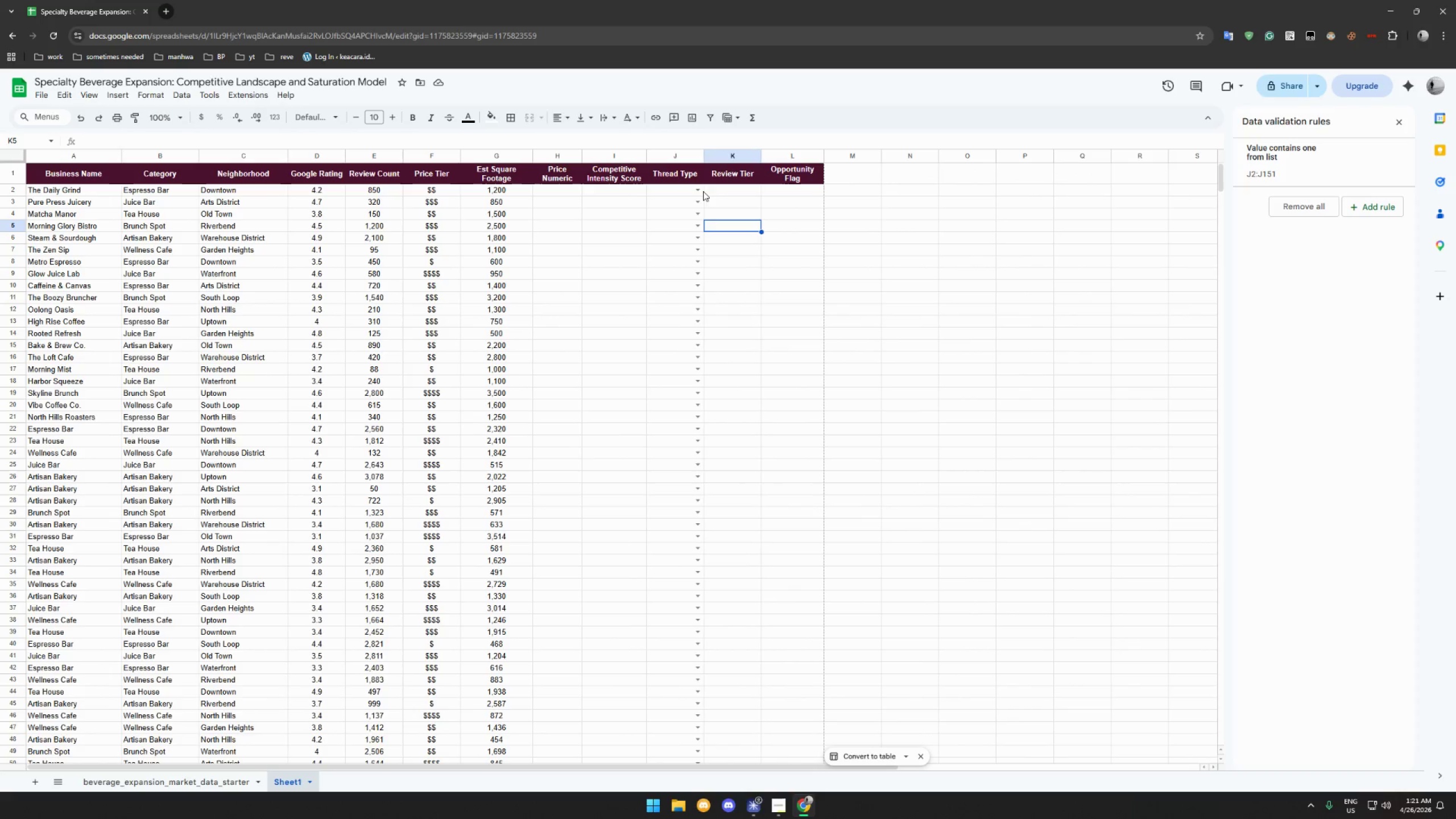 
left_click([698, 191])
 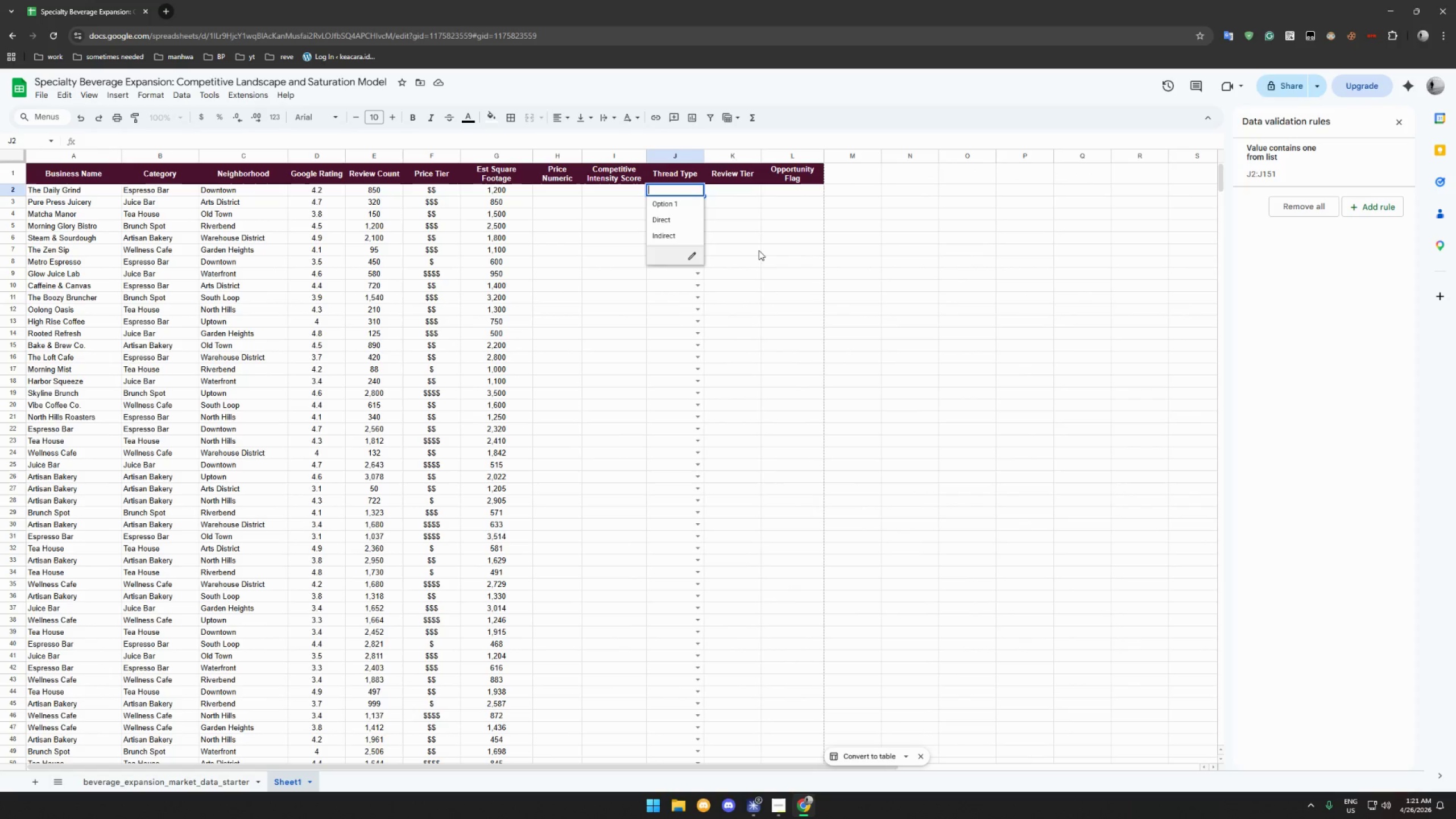 
left_click([1362, 173])
 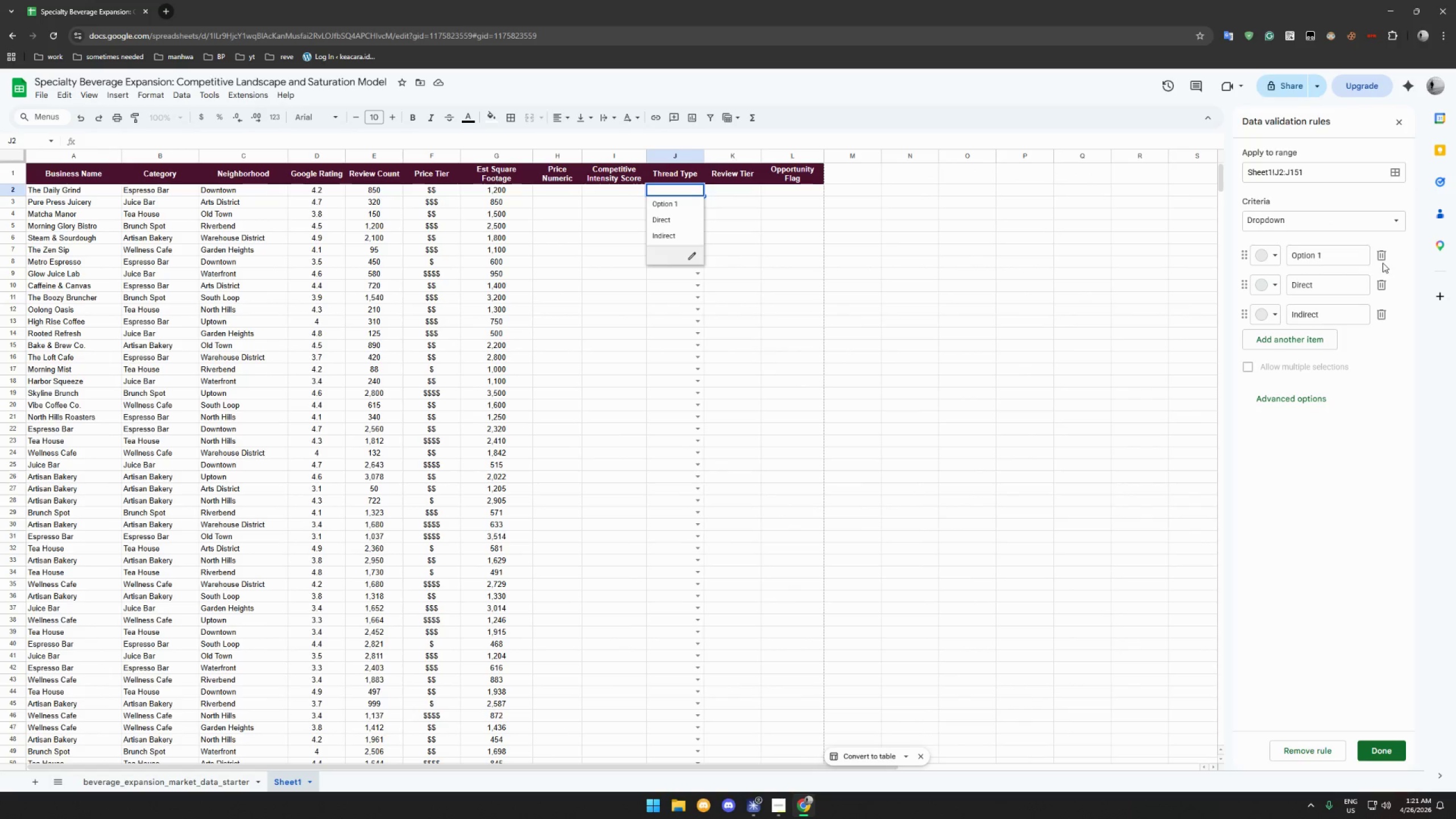 
left_click([1381, 258])
 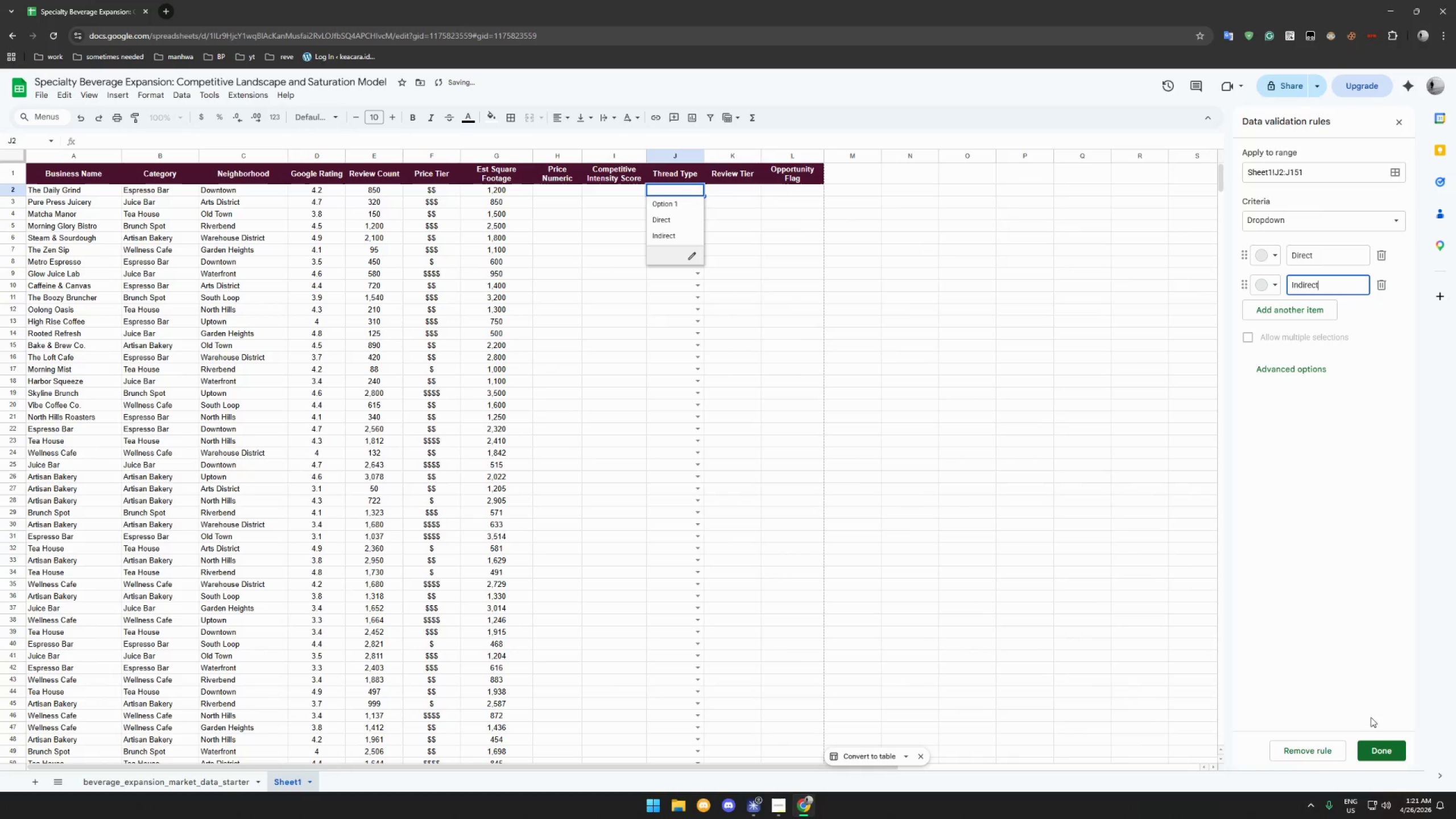 
left_click([1383, 751])
 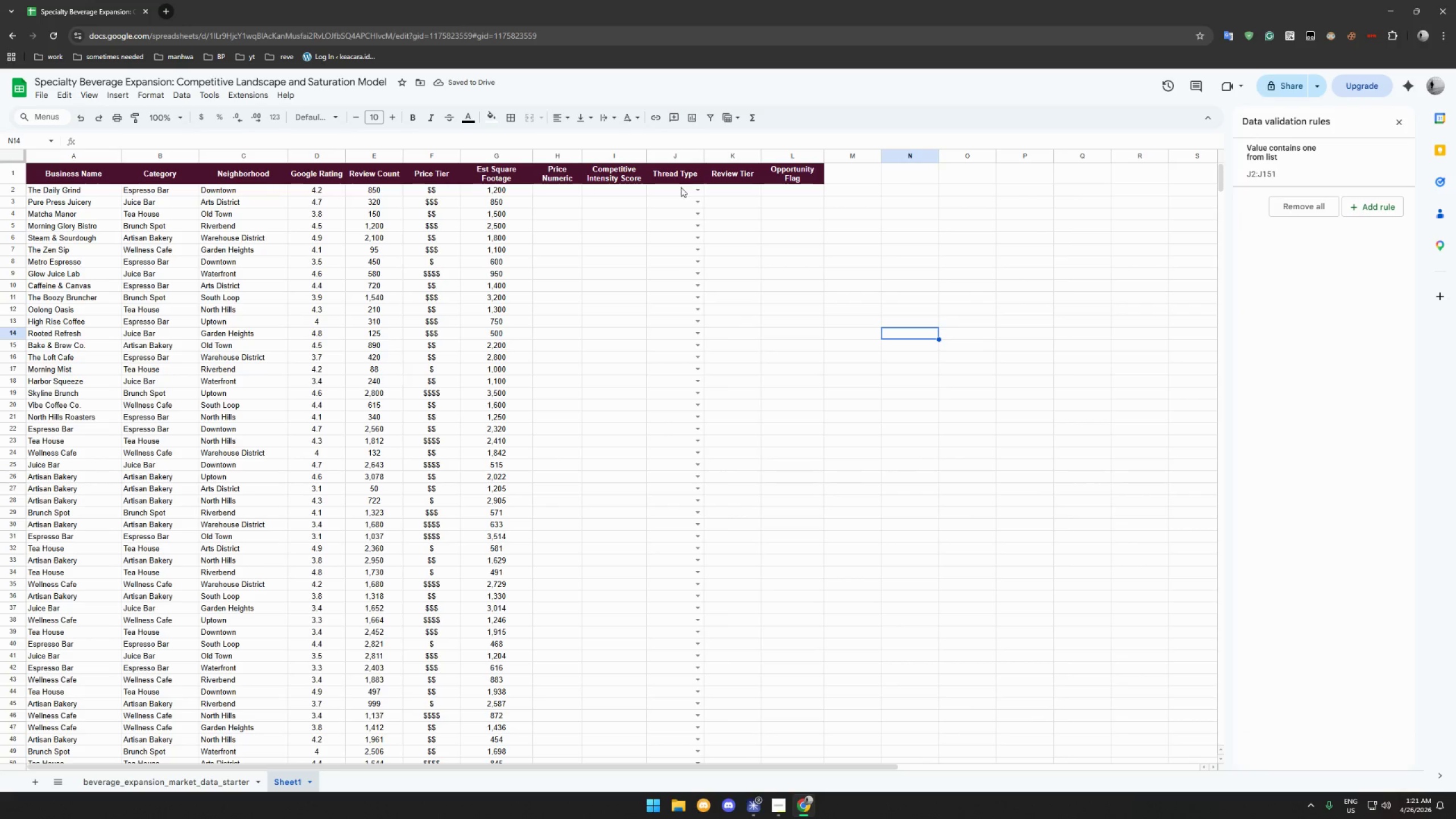 
left_click([694, 189])
 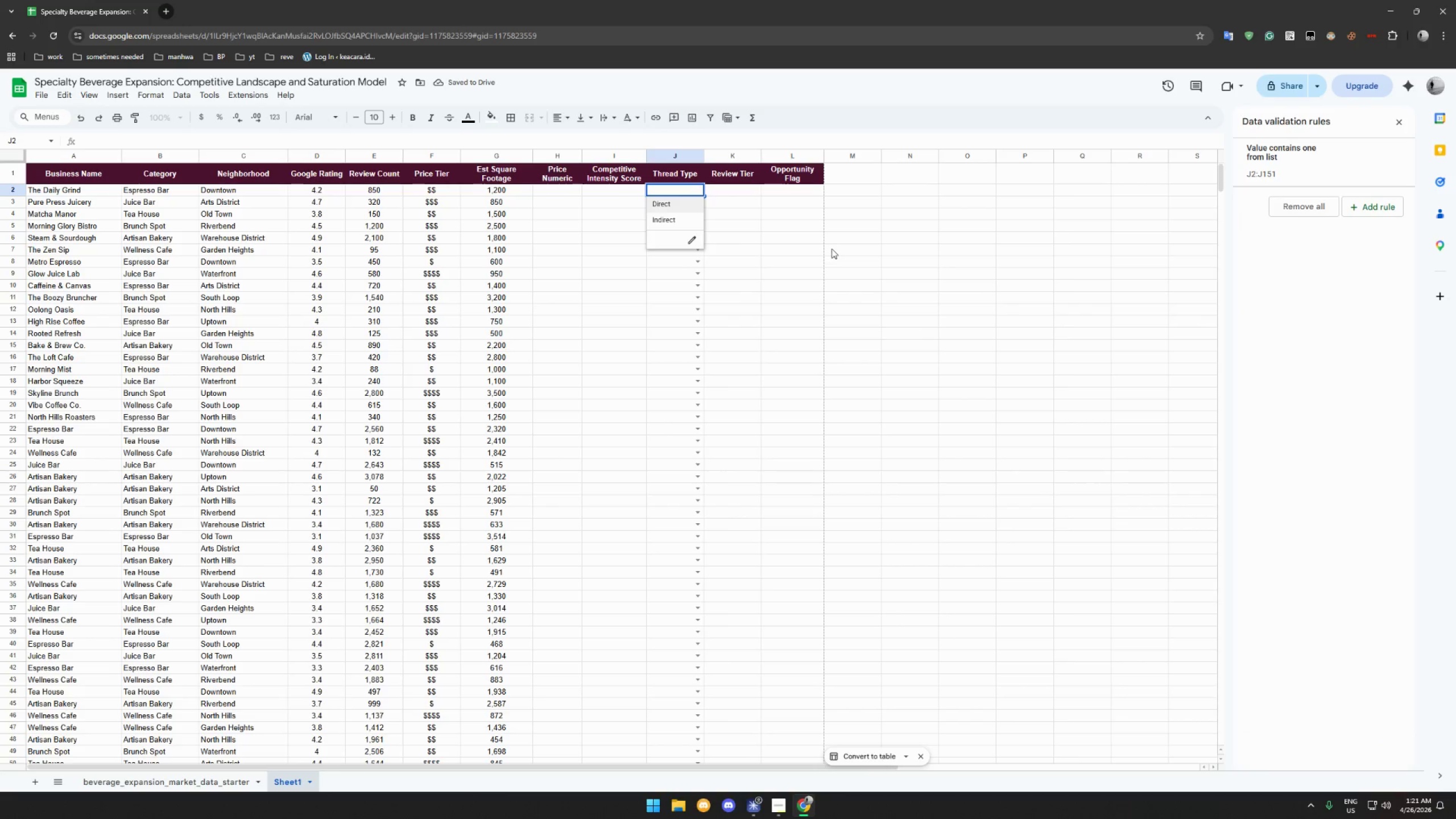 
left_click([764, 217])
 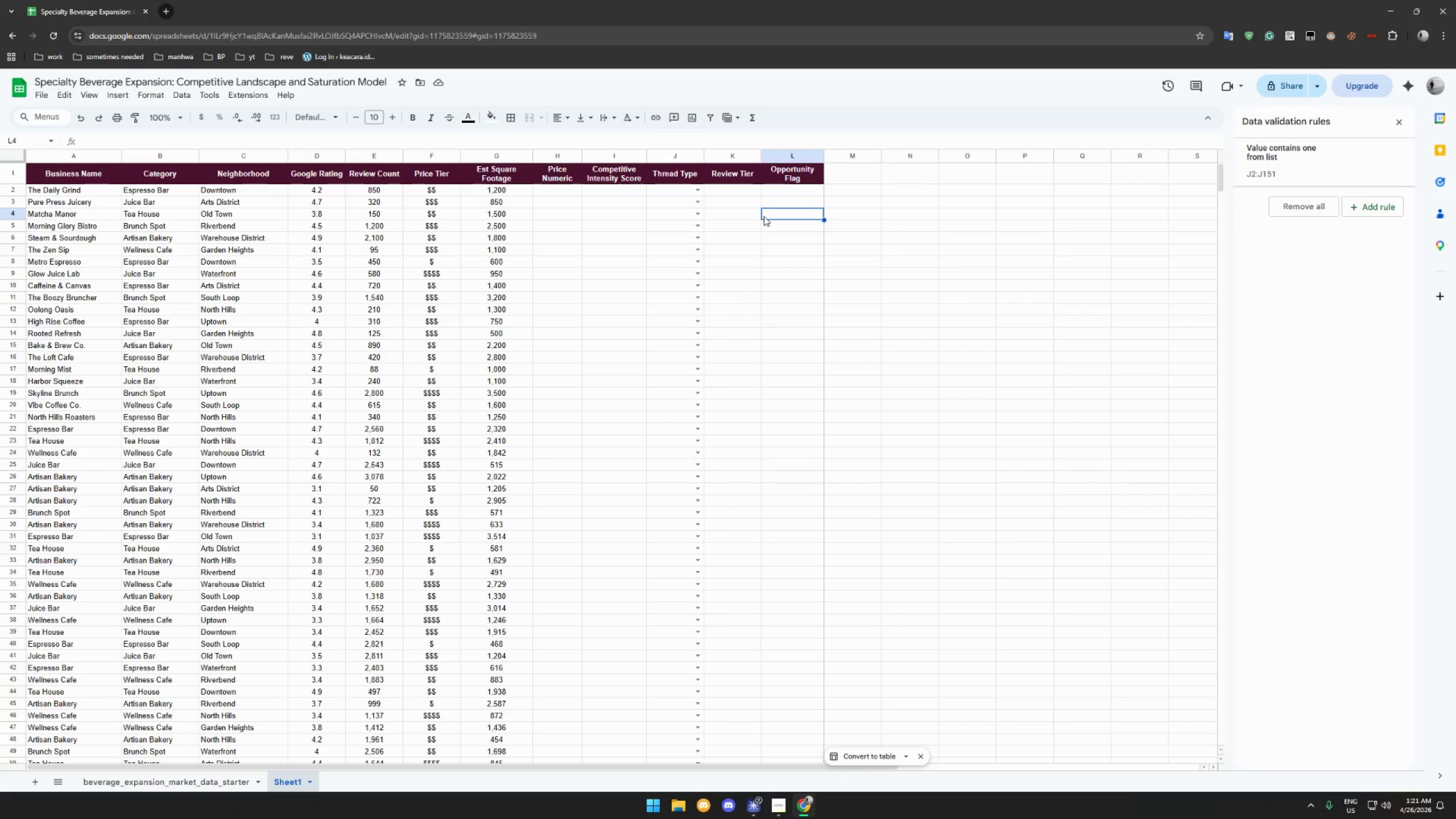 
wait(5.22)
 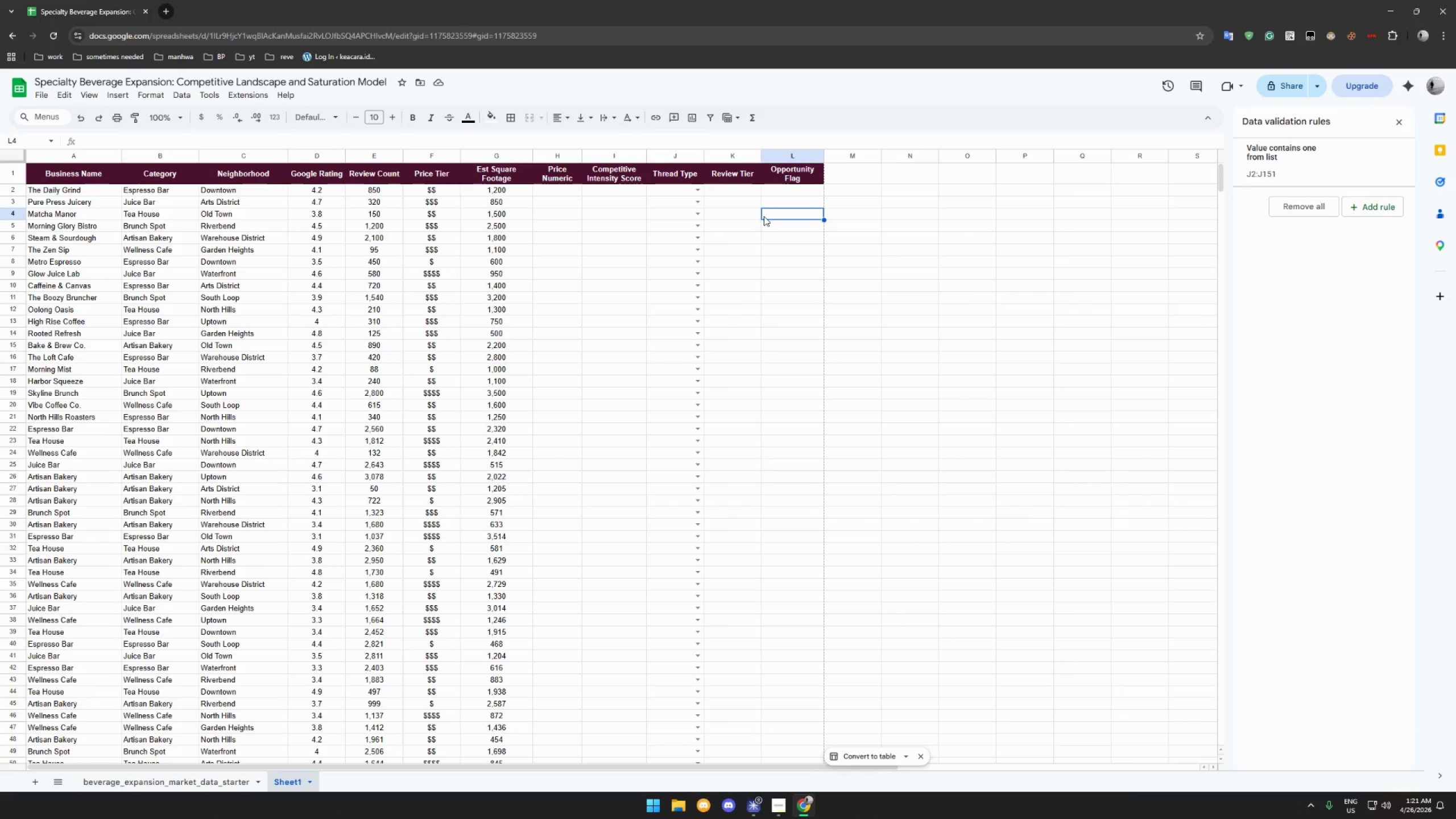 
left_click([781, 806])